 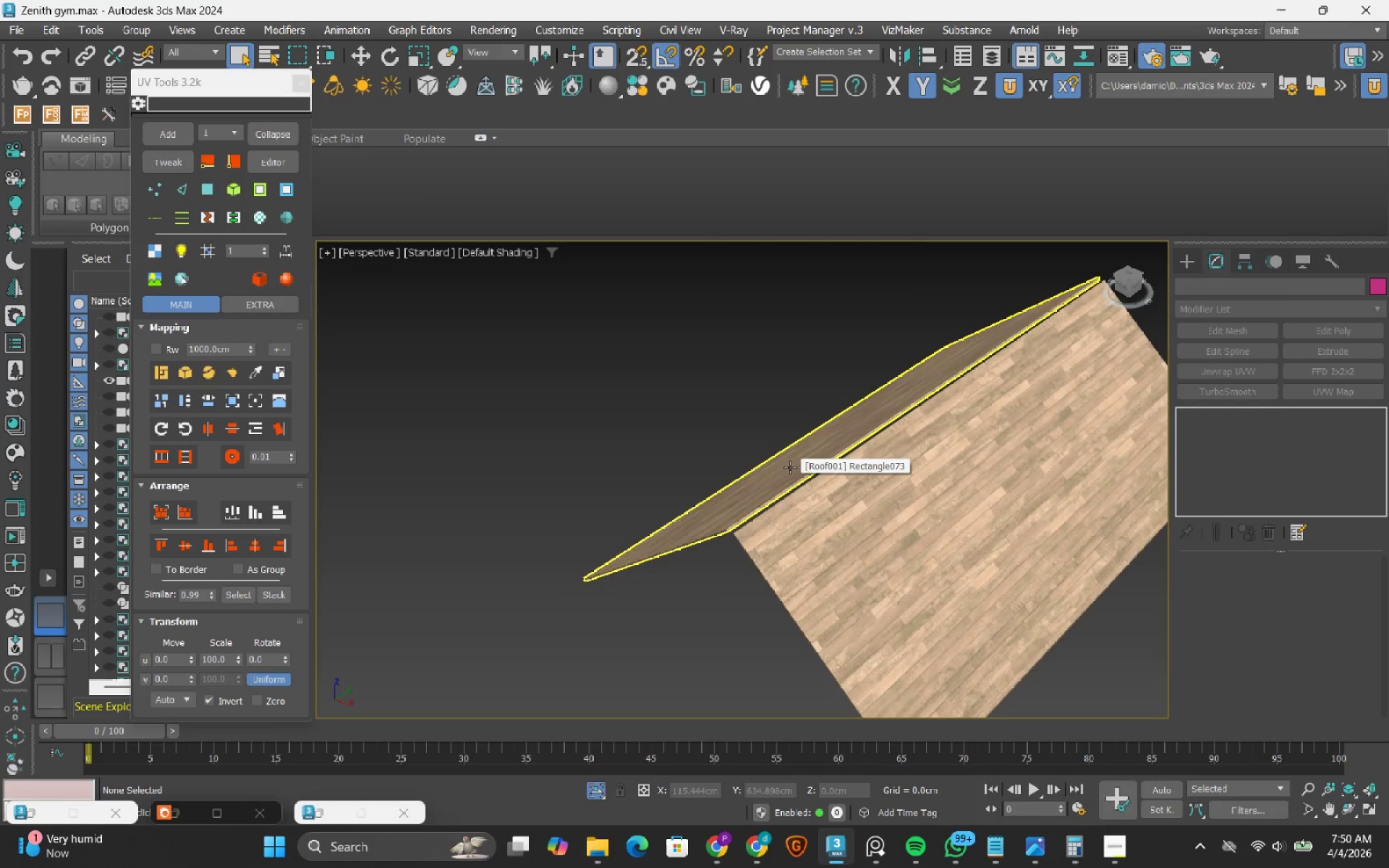 
left_click([767, 469])
 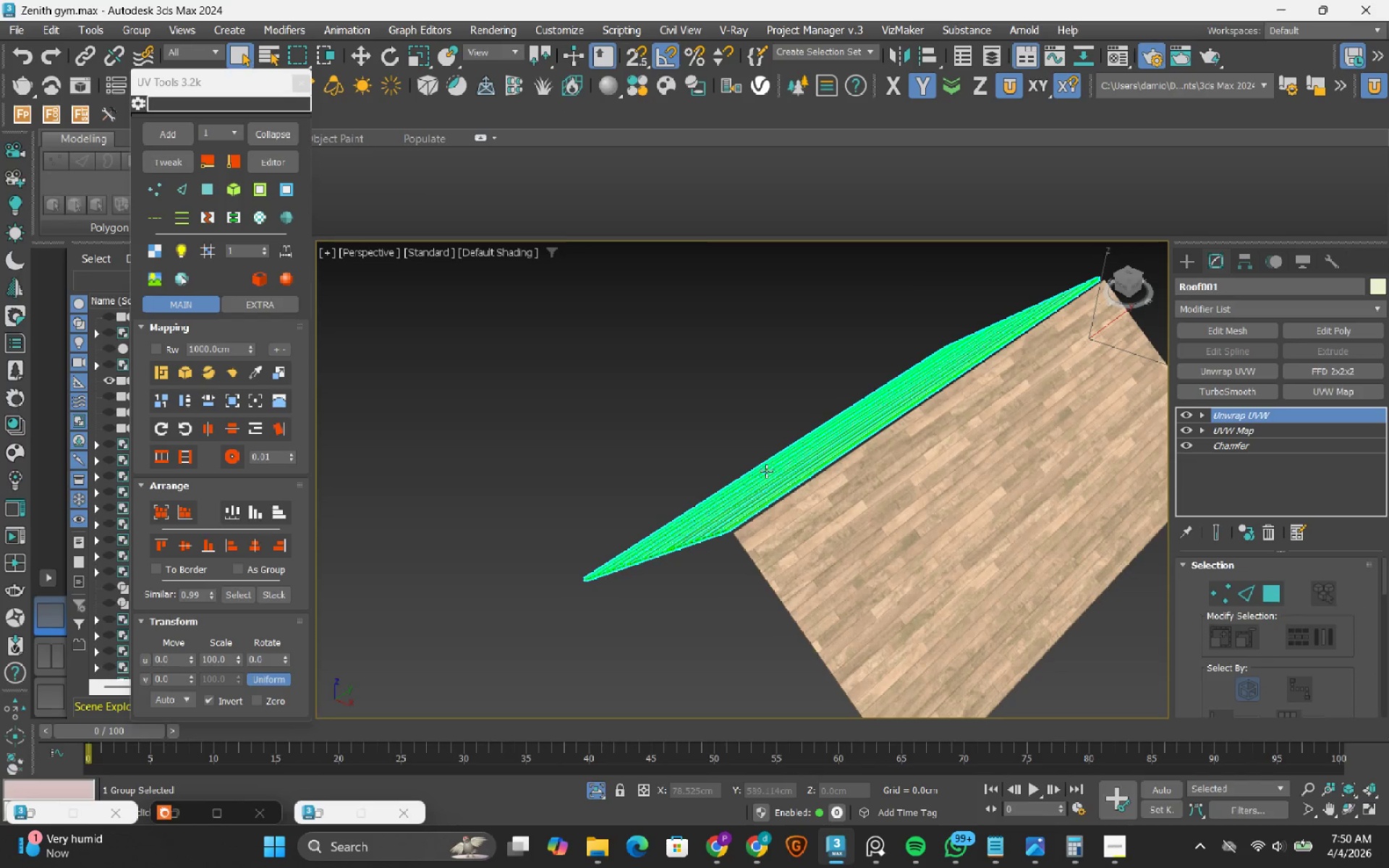 
hold_key(key=AltRight, duration=1.5)
 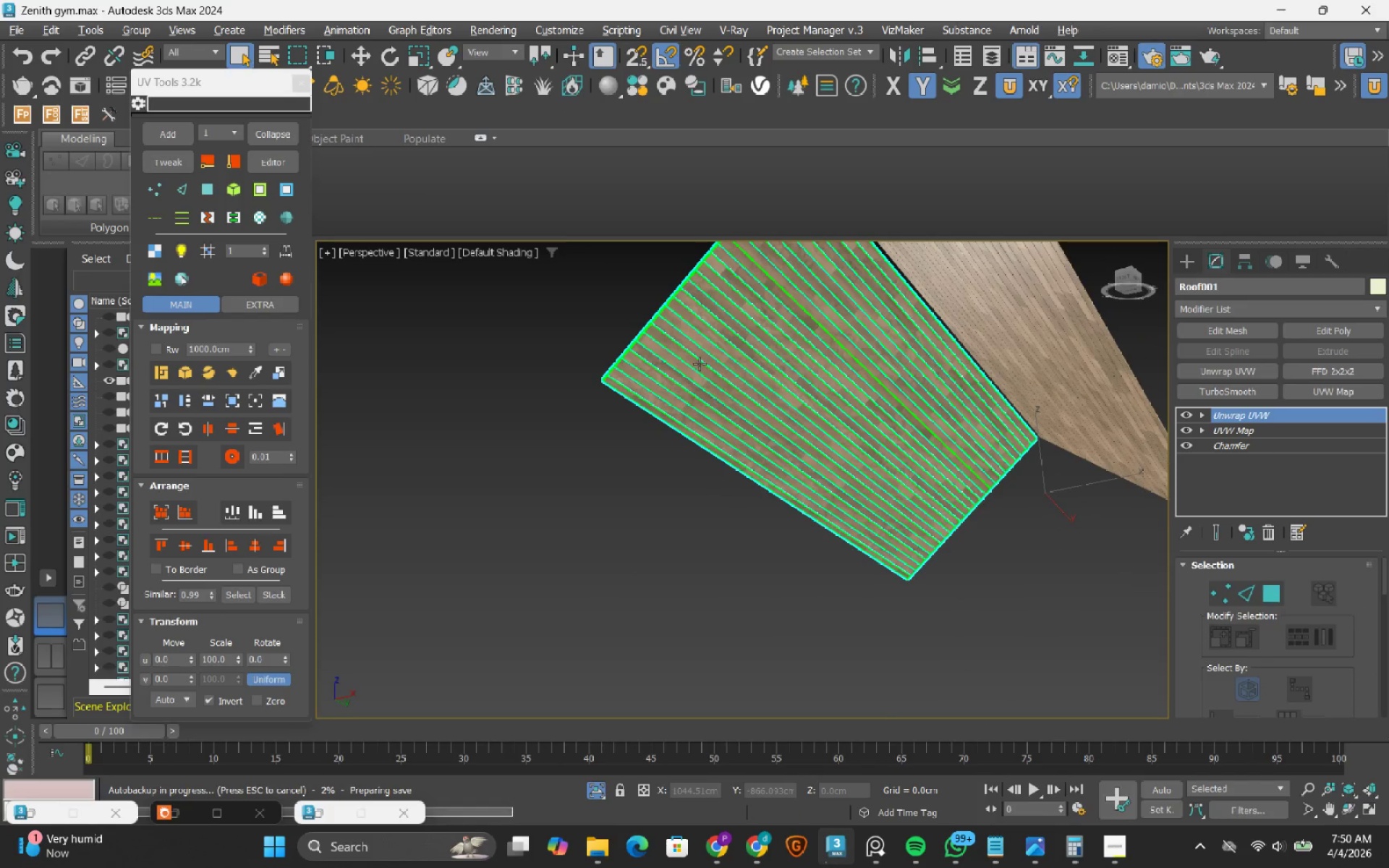 
hold_key(key=AltRight, duration=0.48)
 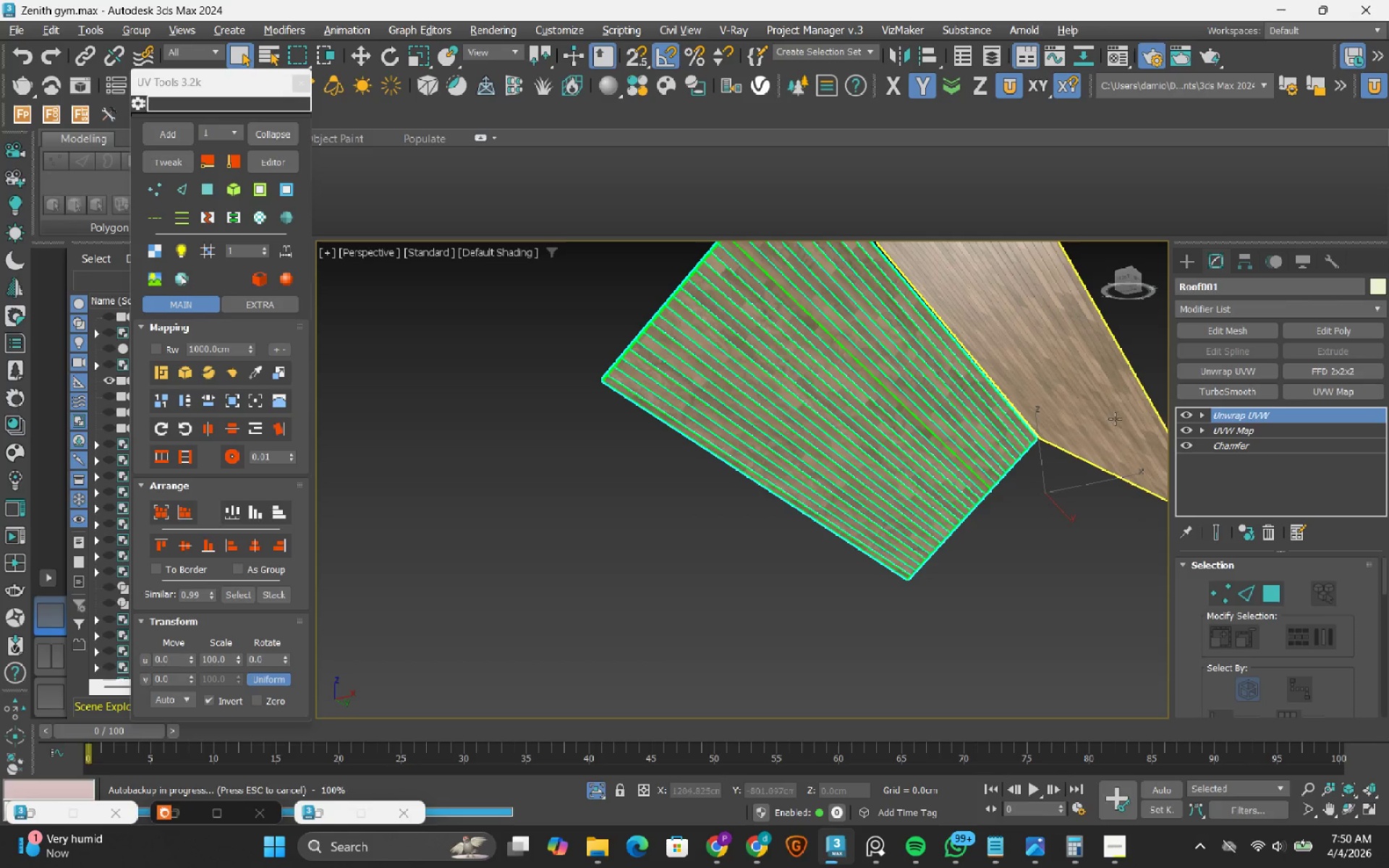 
right_click([1241, 415])
 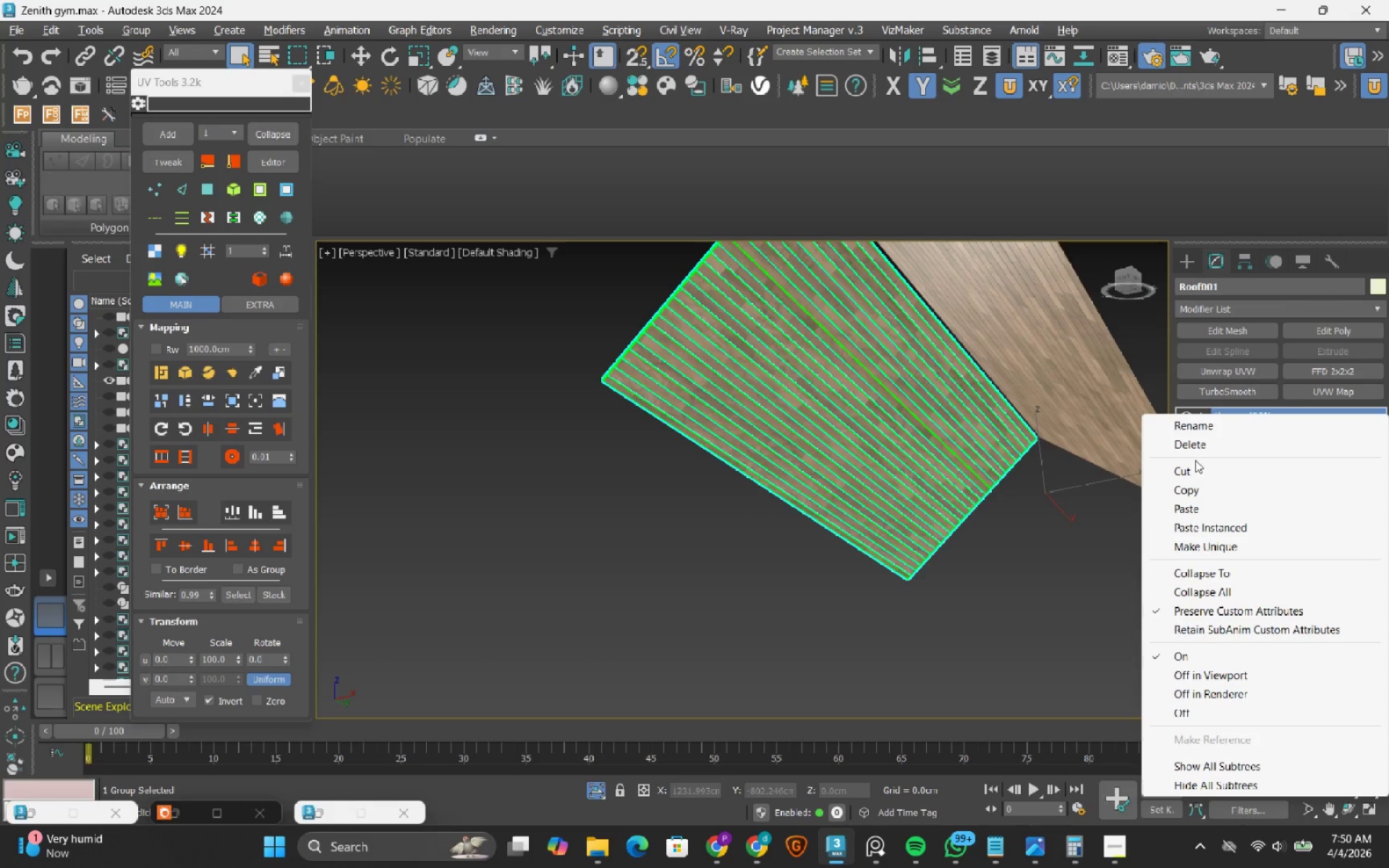 
left_click([1189, 469])
 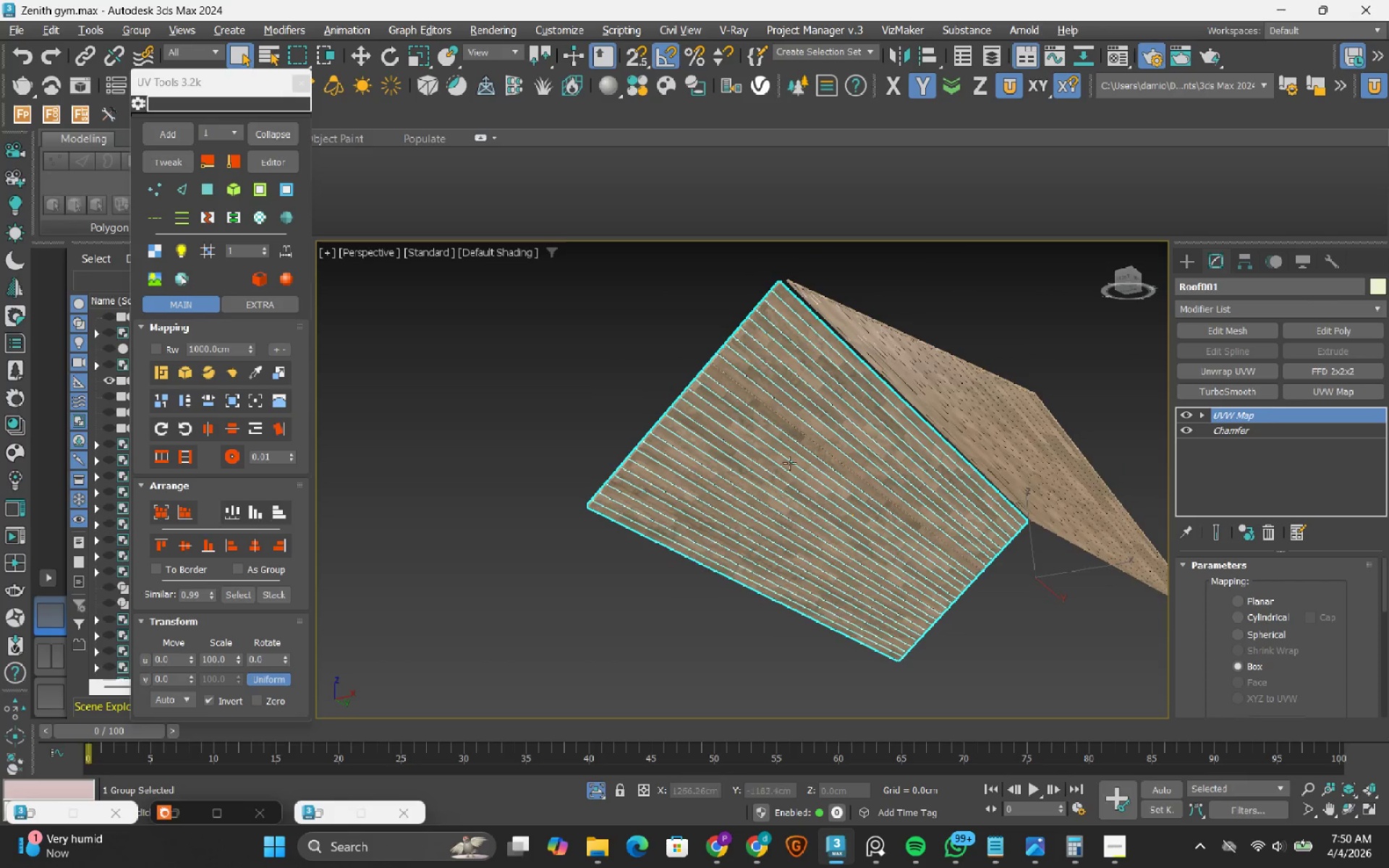 
scroll: coordinate [773, 323], scroll_direction: up, amount: 3.0
 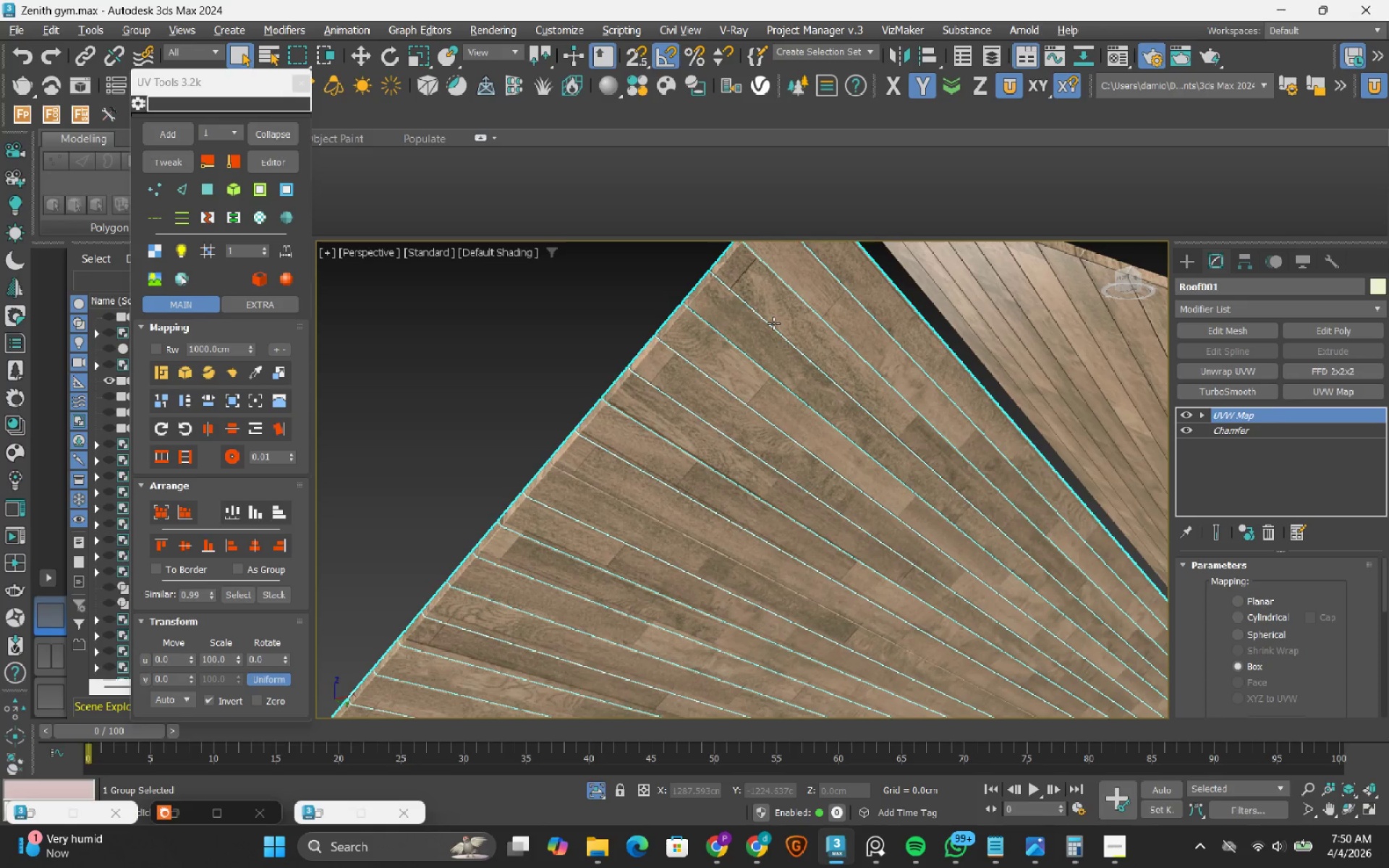 
scroll: coordinate [773, 323], scroll_direction: down, amount: 3.0
 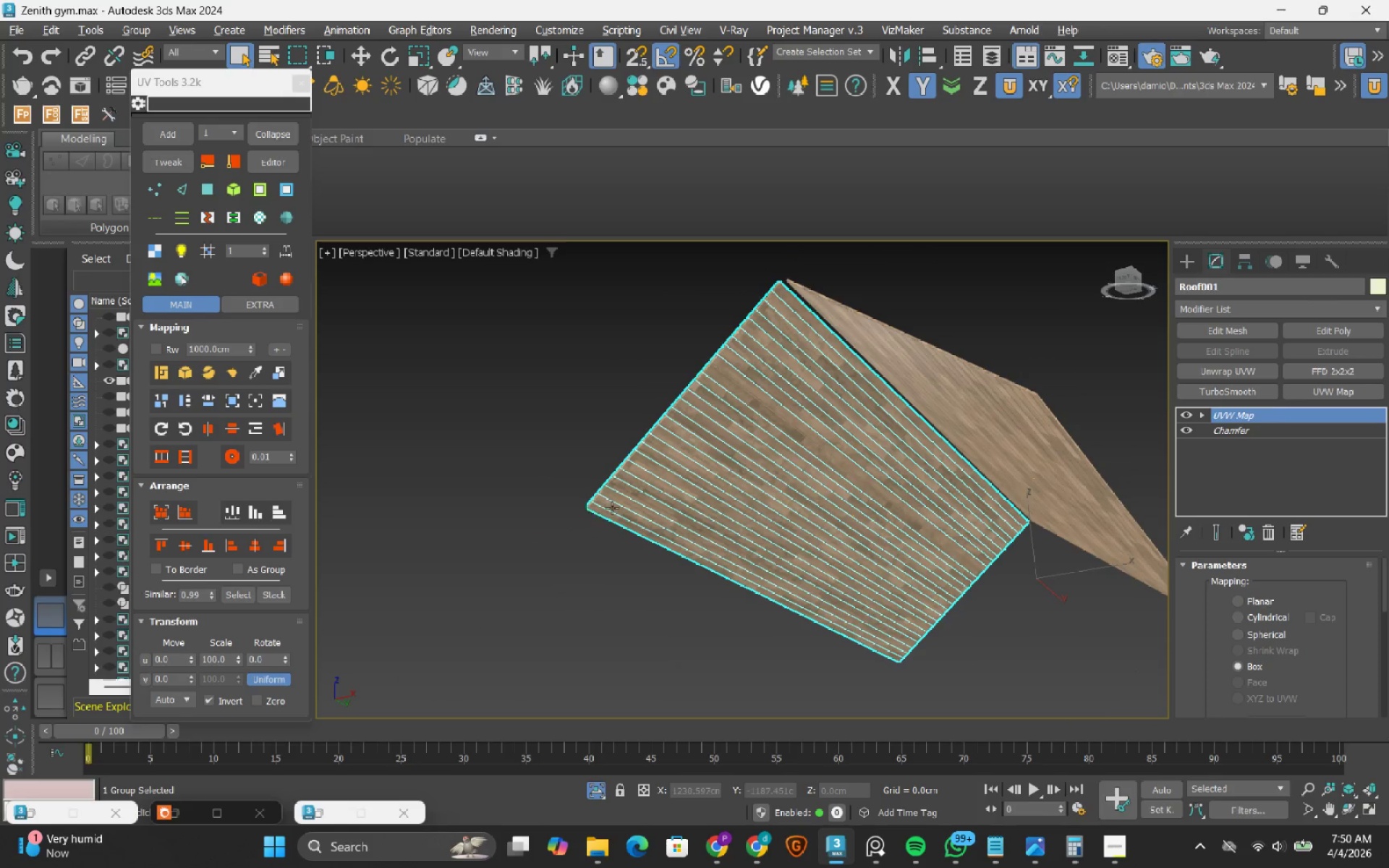 
scroll: coordinate [585, 516], scroll_direction: up, amount: 5.0
 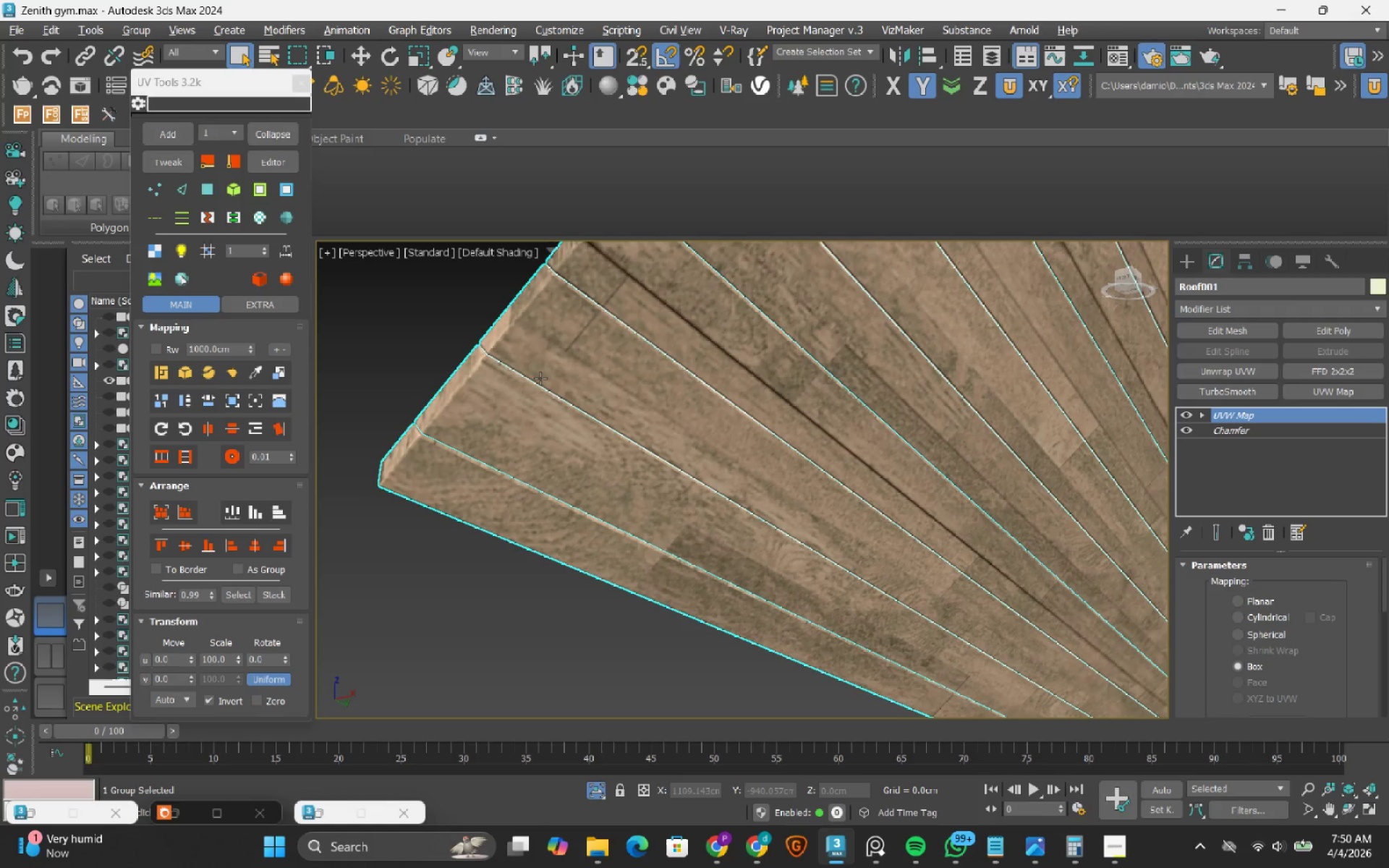 
left_click([577, 368])
 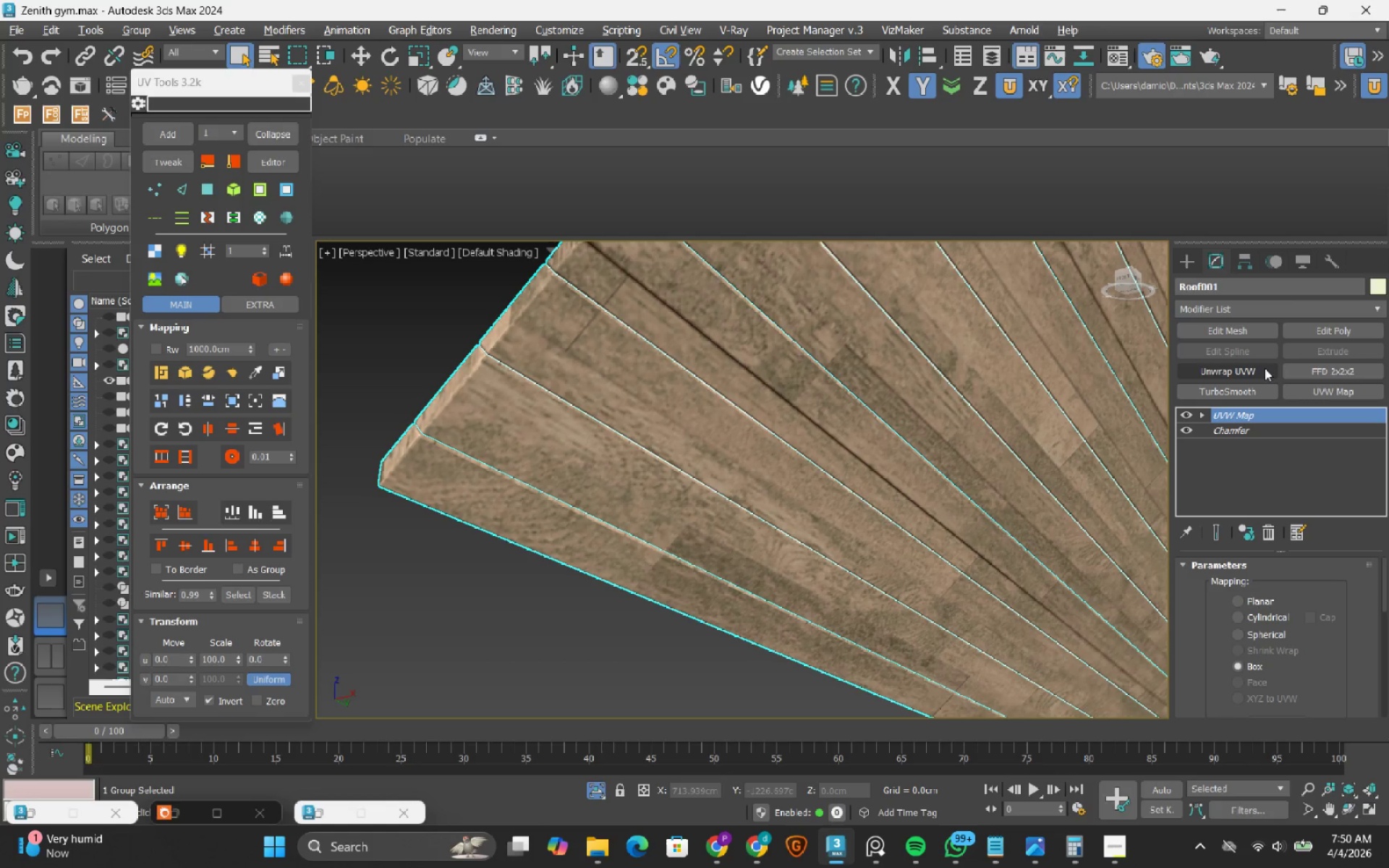 
left_click([1247, 367])
 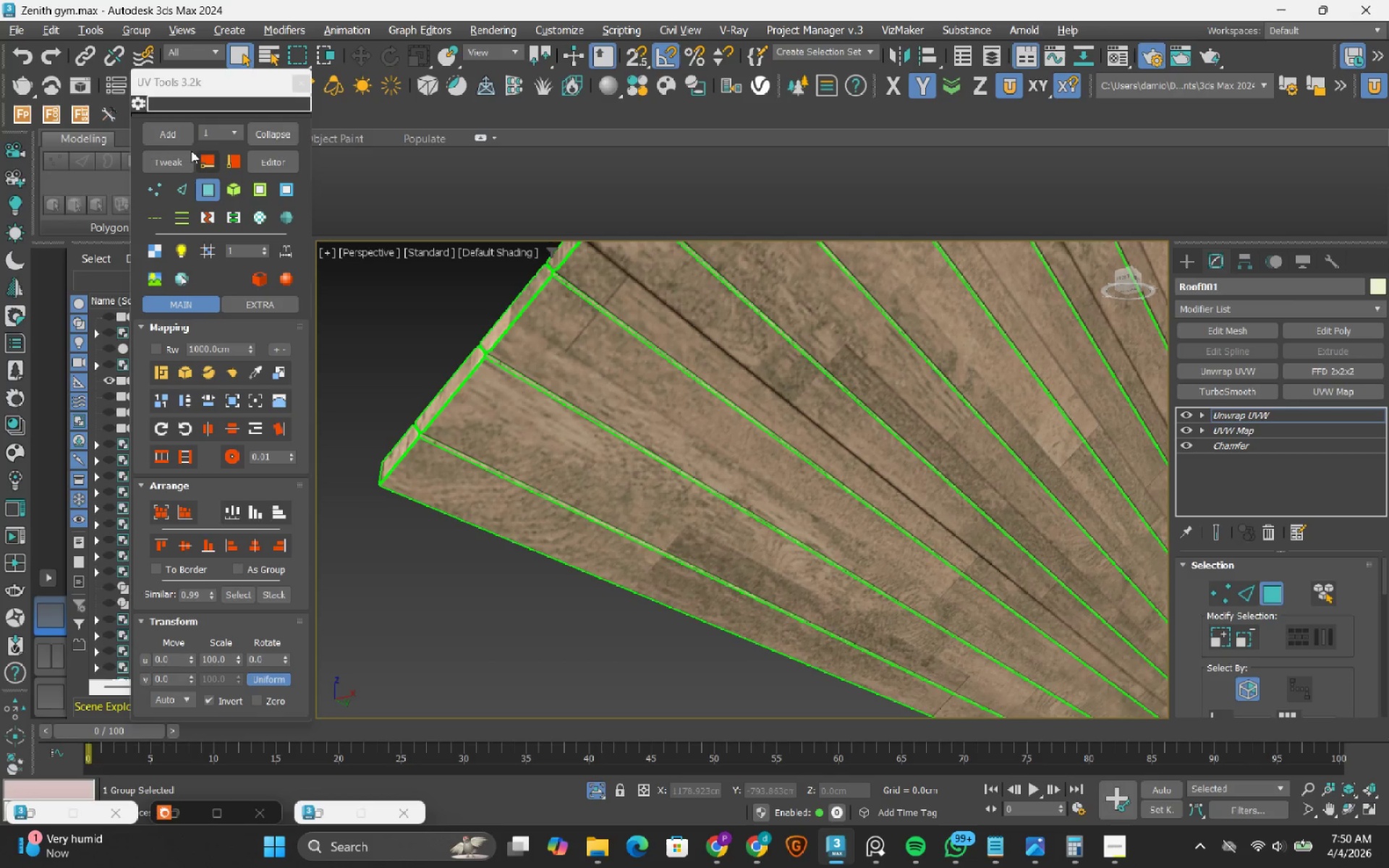 
left_click([166, 161])
 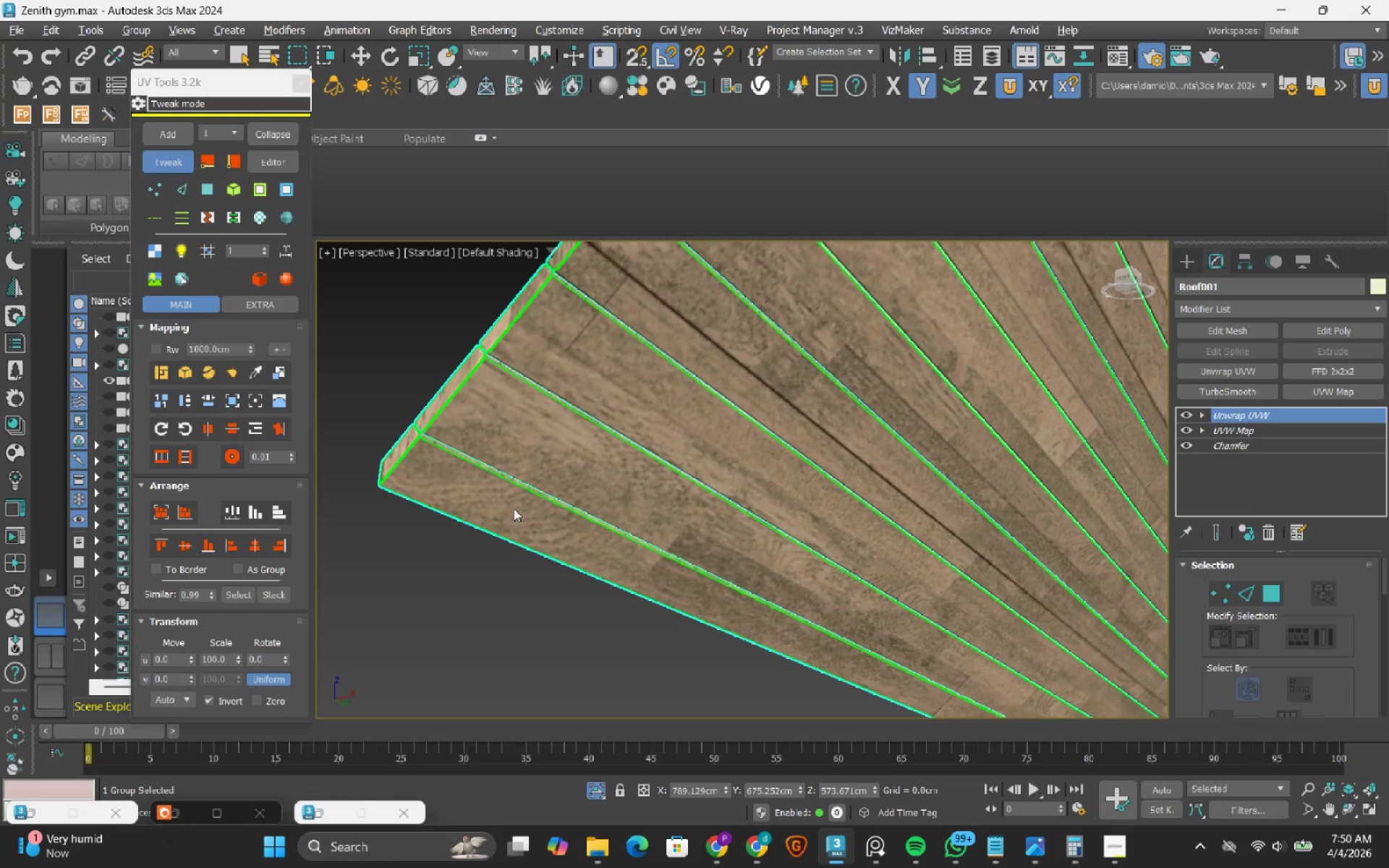 
left_click_drag(start_coordinate=[541, 464], to_coordinate=[476, 411])
 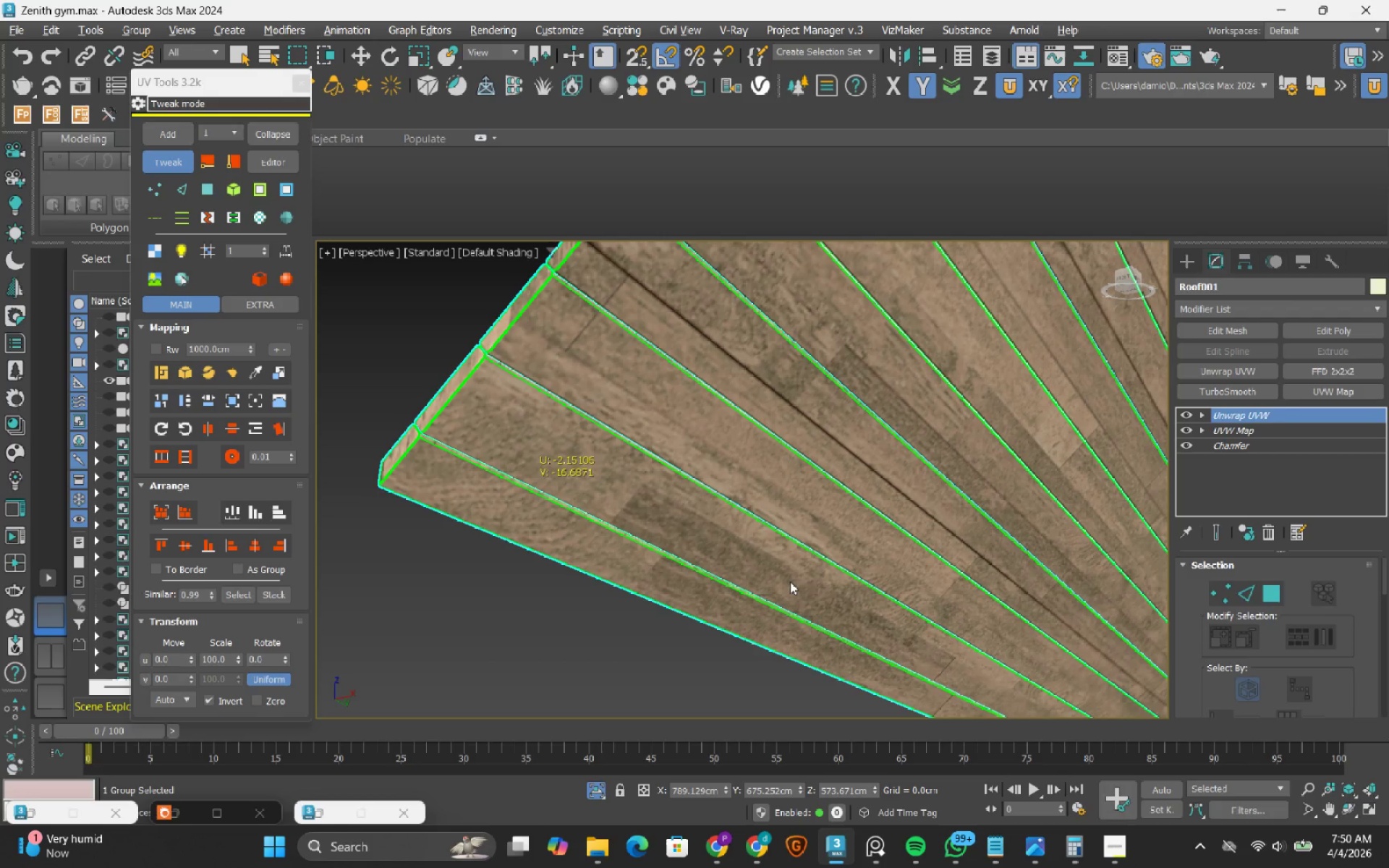 
left_click_drag(start_coordinate=[790, 582], to_coordinate=[715, 512])
 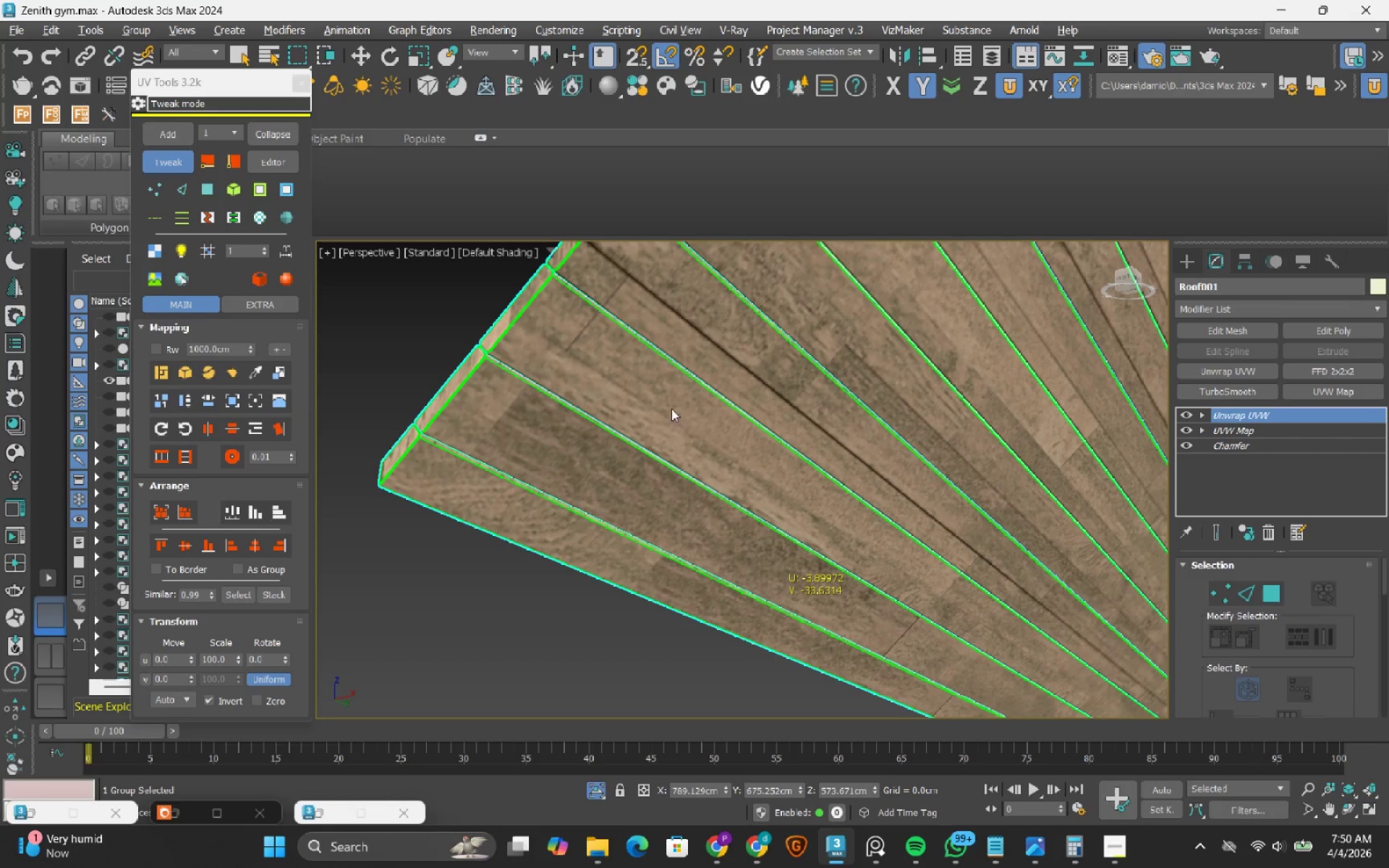 
left_click_drag(start_coordinate=[671, 407], to_coordinate=[782, 522])
 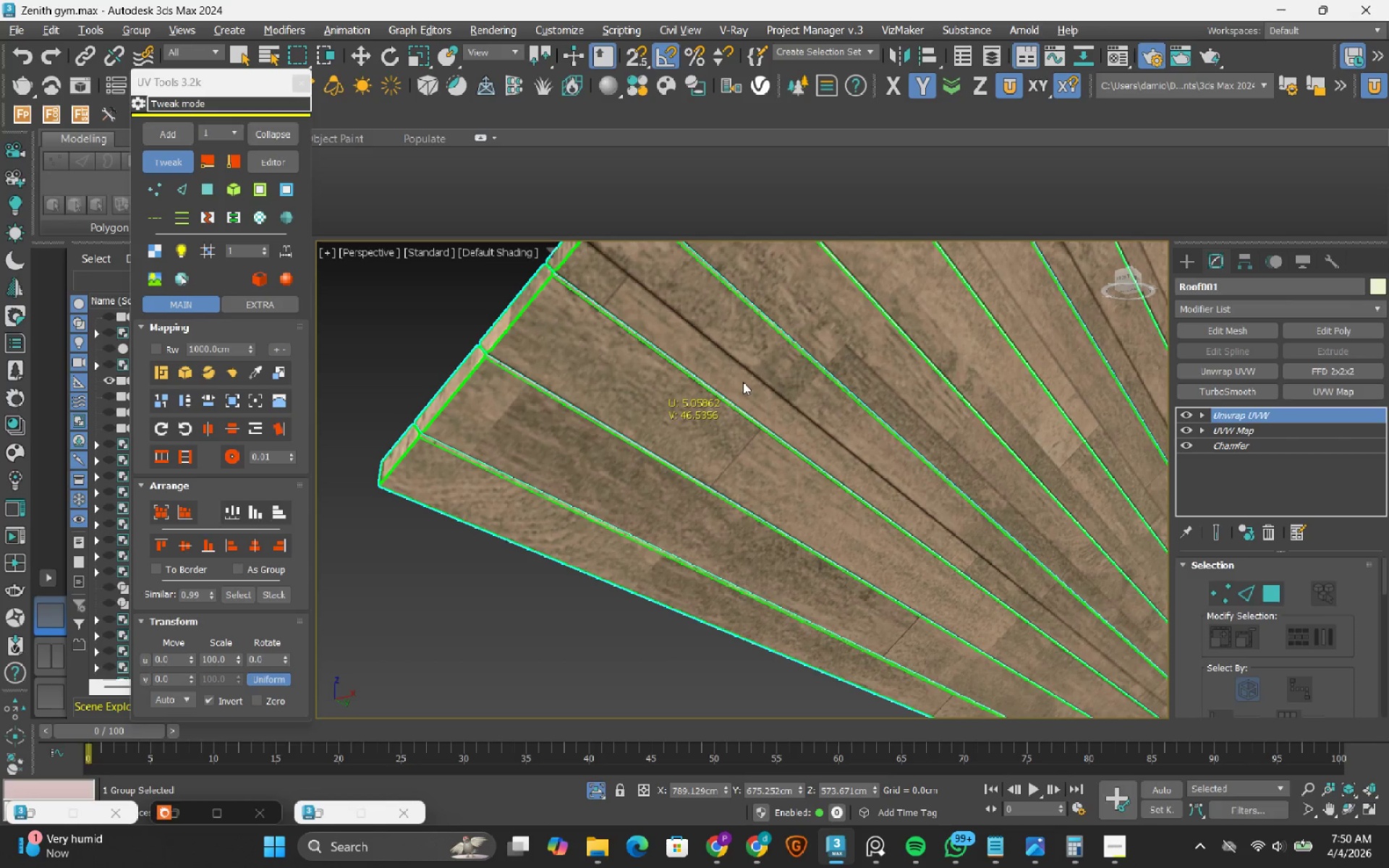 
left_click_drag(start_coordinate=[743, 382], to_coordinate=[784, 344])
 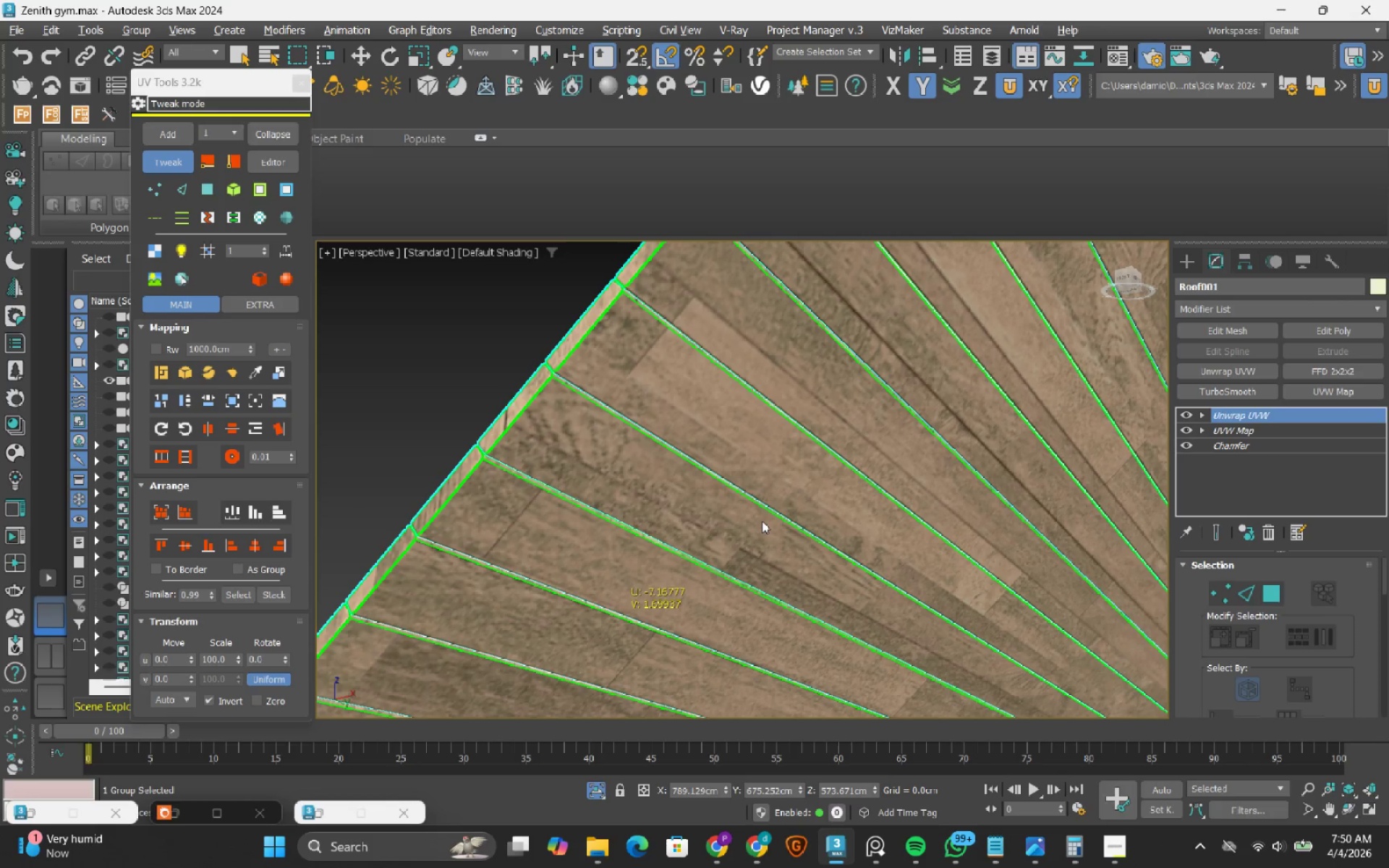 
left_click_drag(start_coordinate=[751, 521], to_coordinate=[709, 542])
 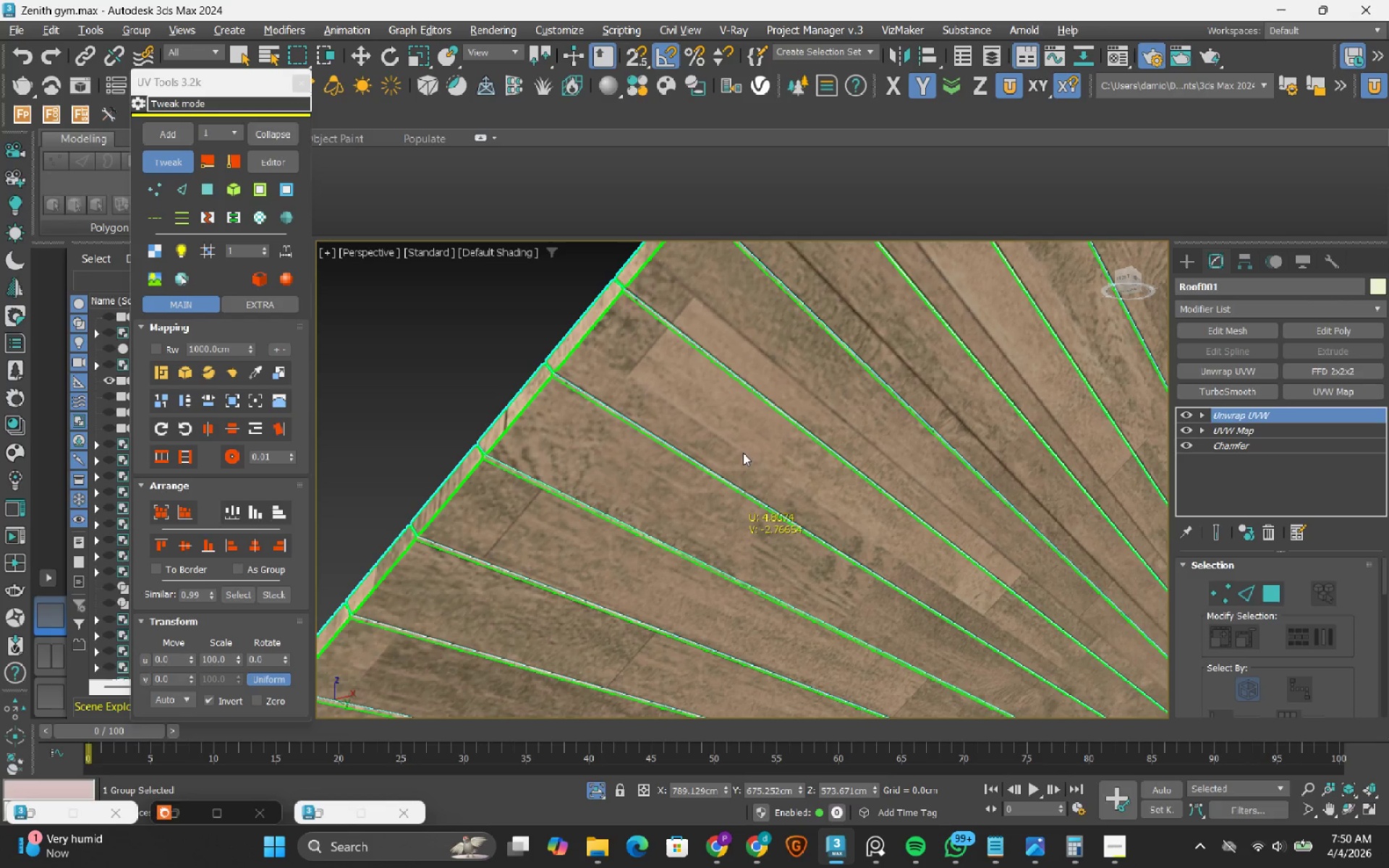 
left_click_drag(start_coordinate=[743, 453], to_coordinate=[844, 560])
 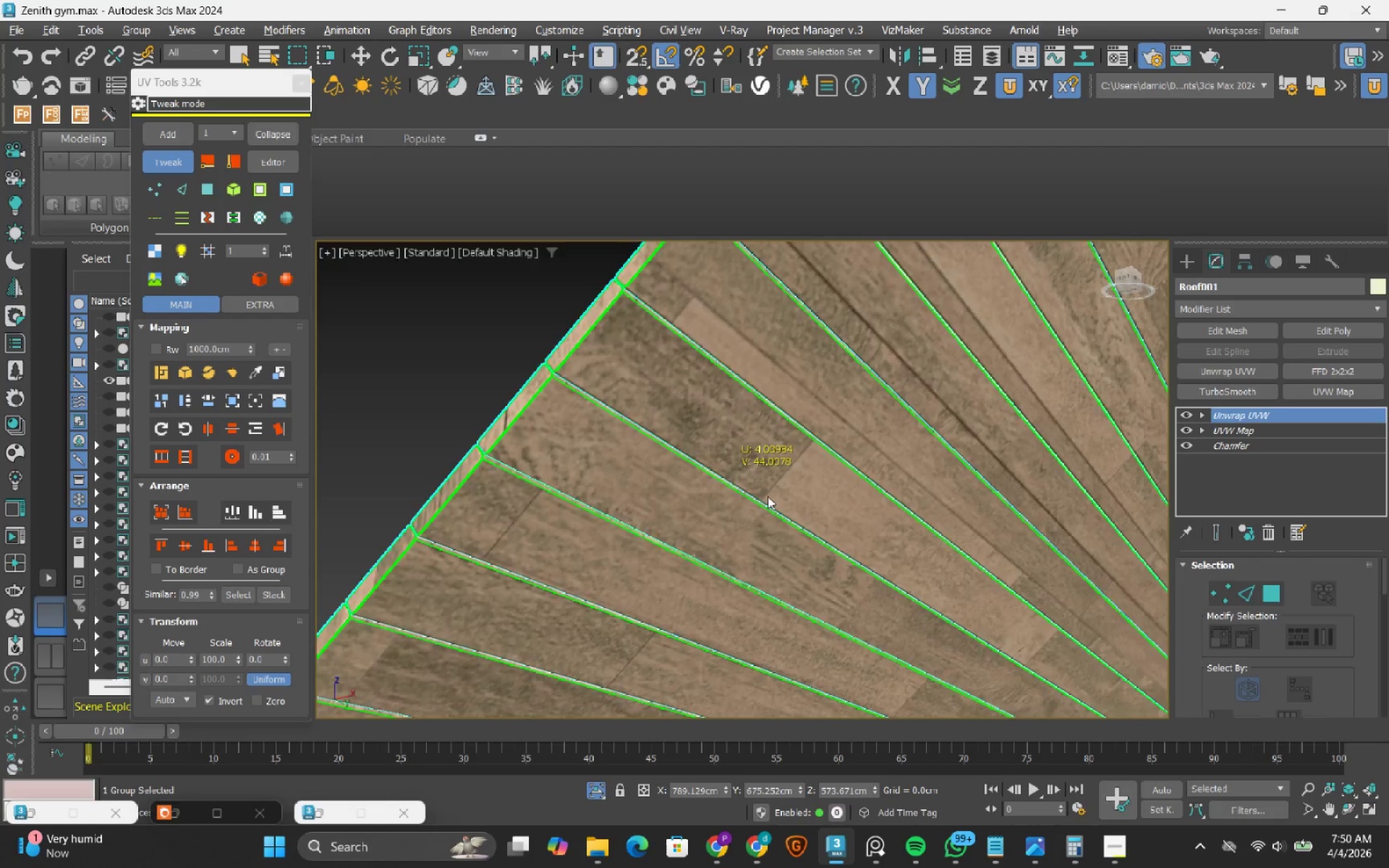 
scroll: coordinate [782, 482], scroll_direction: up, amount: 3.0
 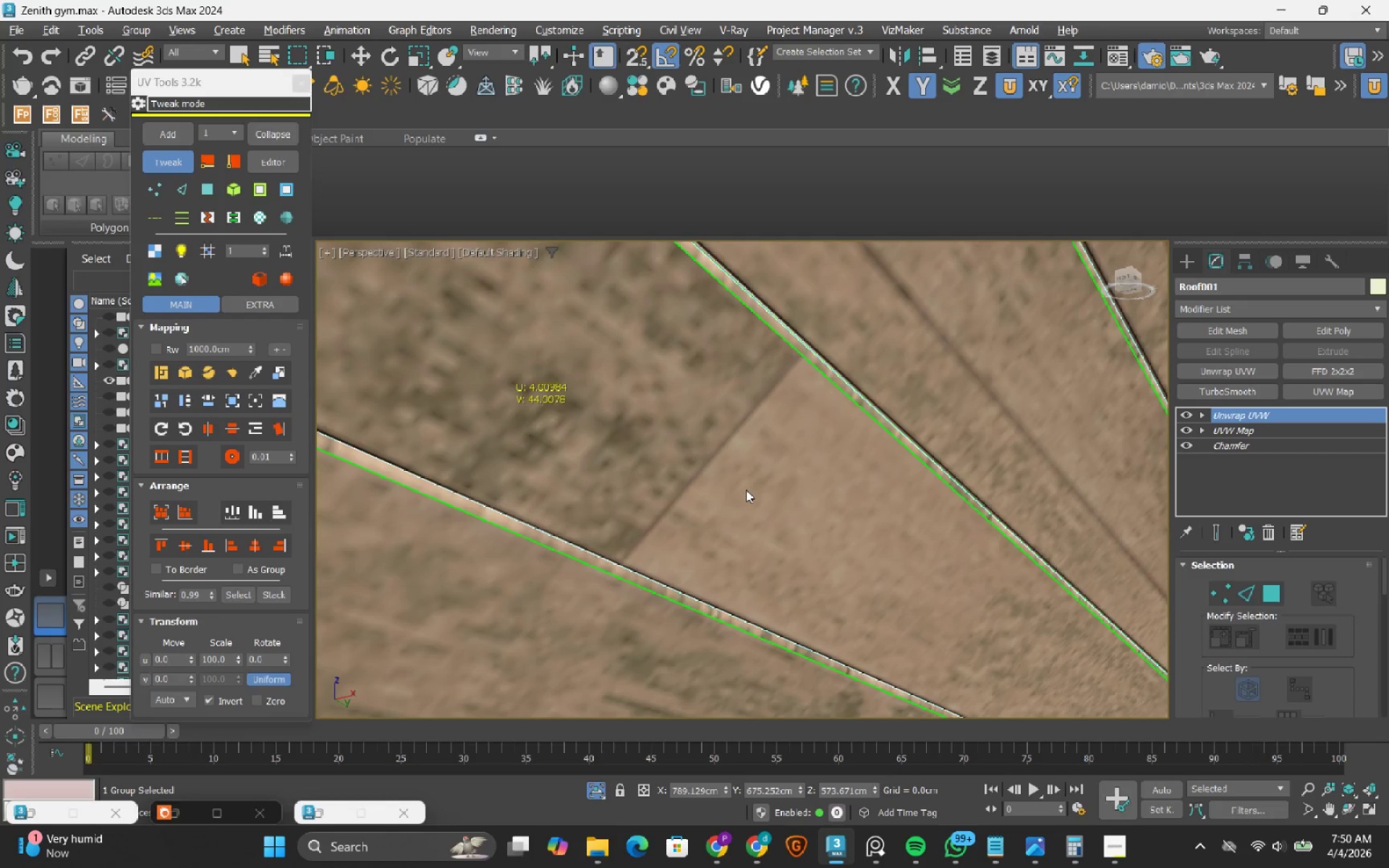 
left_click_drag(start_coordinate=[747, 490], to_coordinate=[763, 501])
 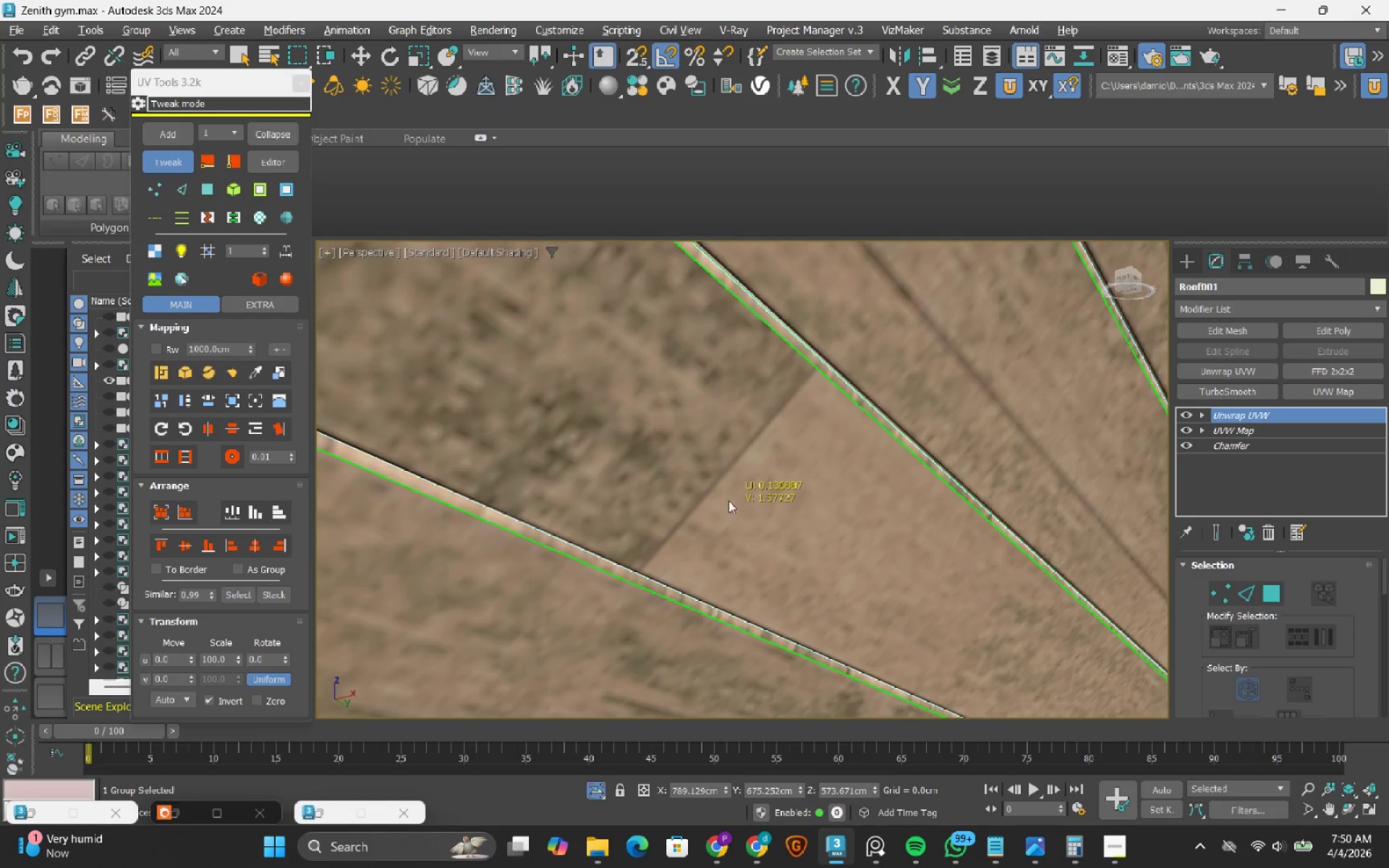 
scroll: coordinate [722, 500], scroll_direction: down, amount: 2.0
 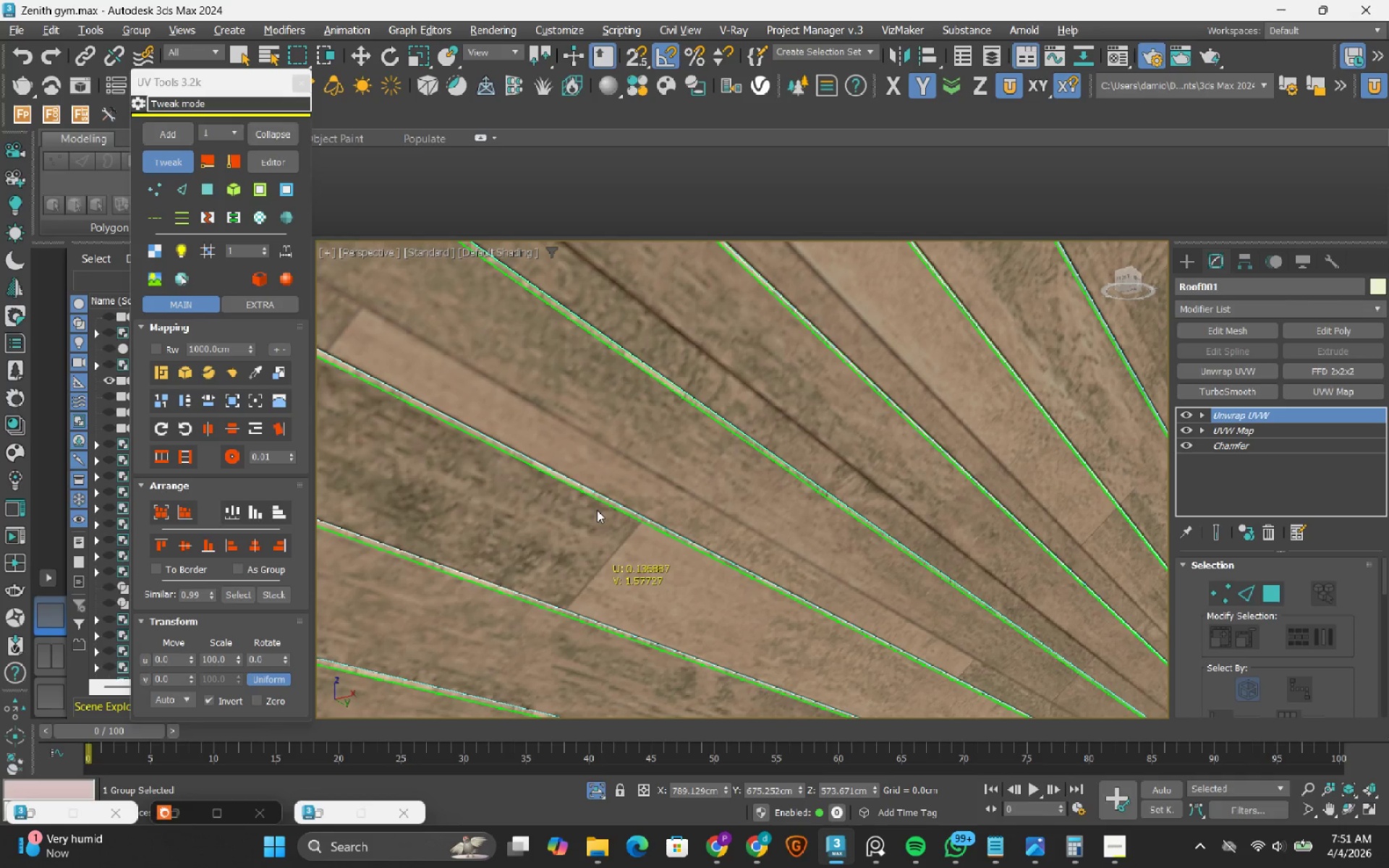 
left_click_drag(start_coordinate=[618, 477], to_coordinate=[618, 426])
 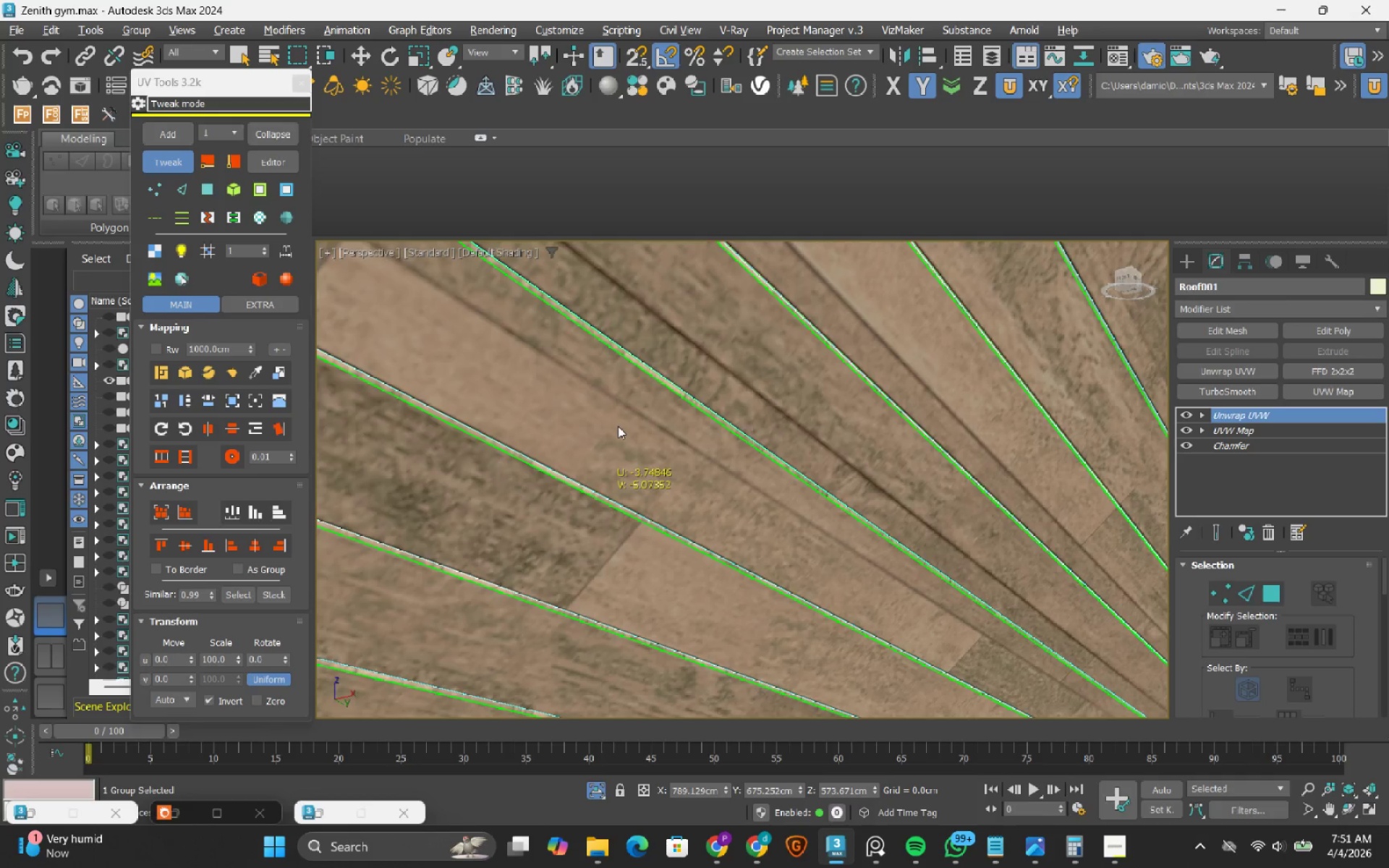 
scroll: coordinate [618, 426], scroll_direction: down, amount: 1.0
 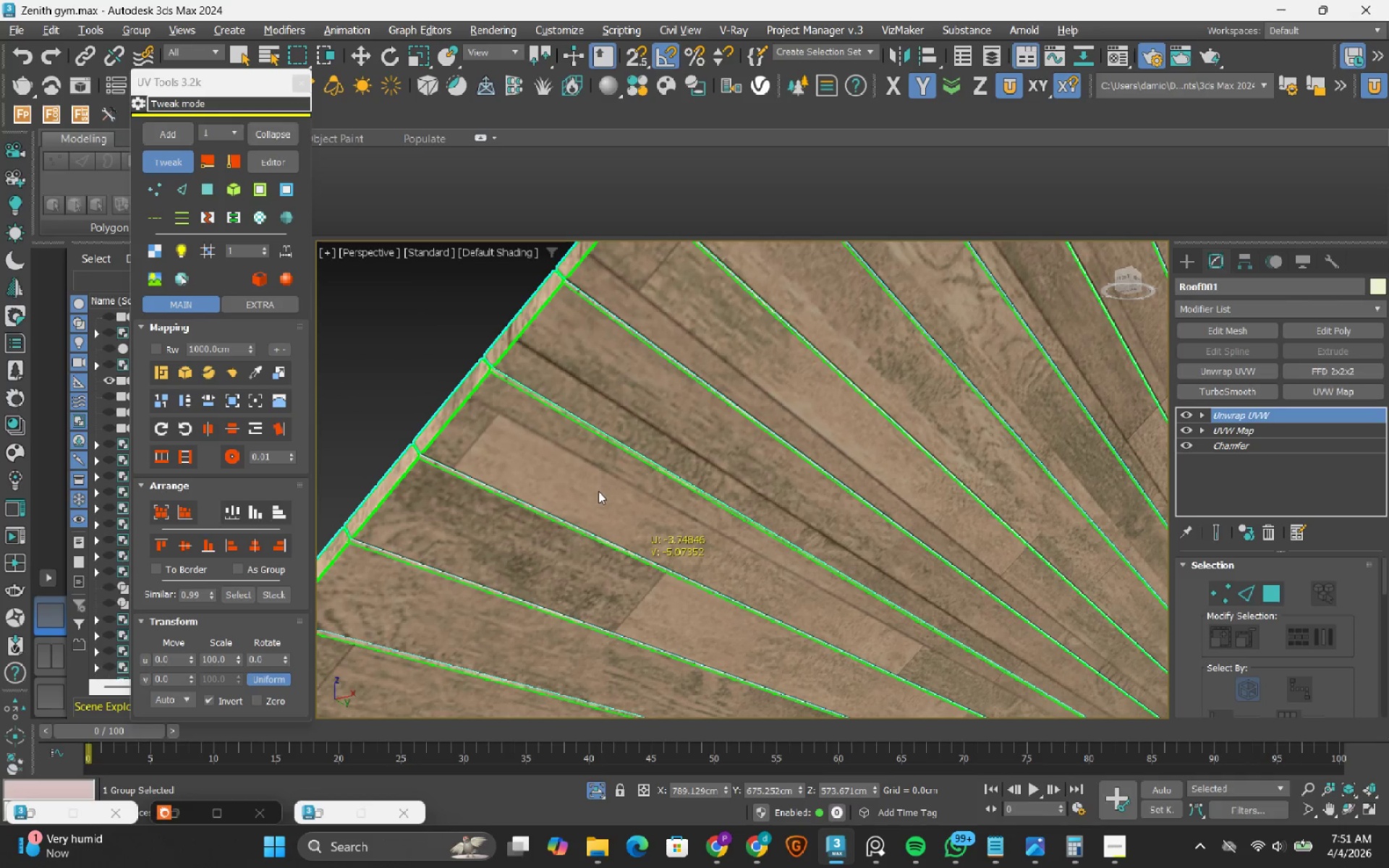 
left_click_drag(start_coordinate=[560, 506], to_coordinate=[541, 463])
 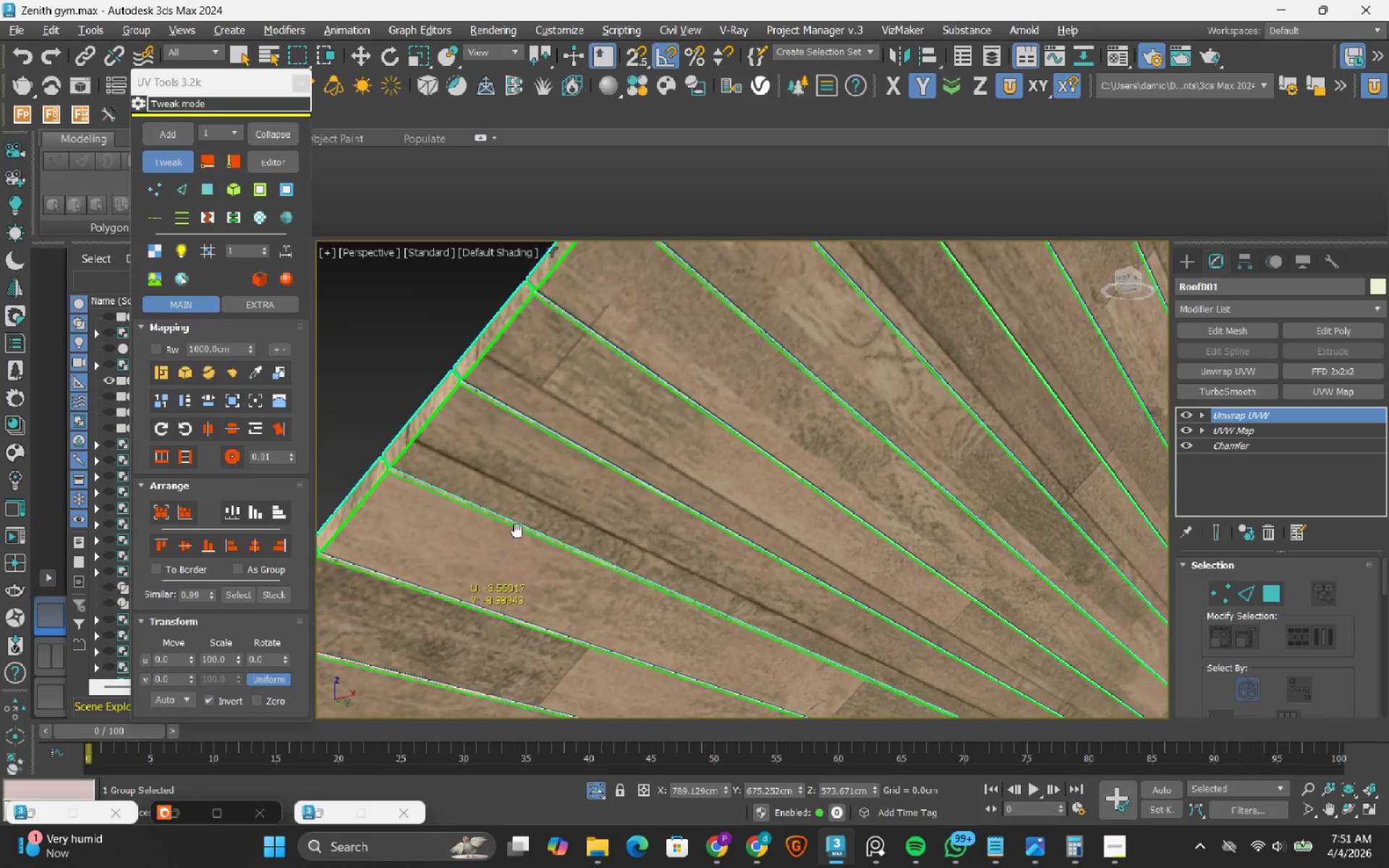 
left_click_drag(start_coordinate=[583, 501], to_coordinate=[559, 525])
 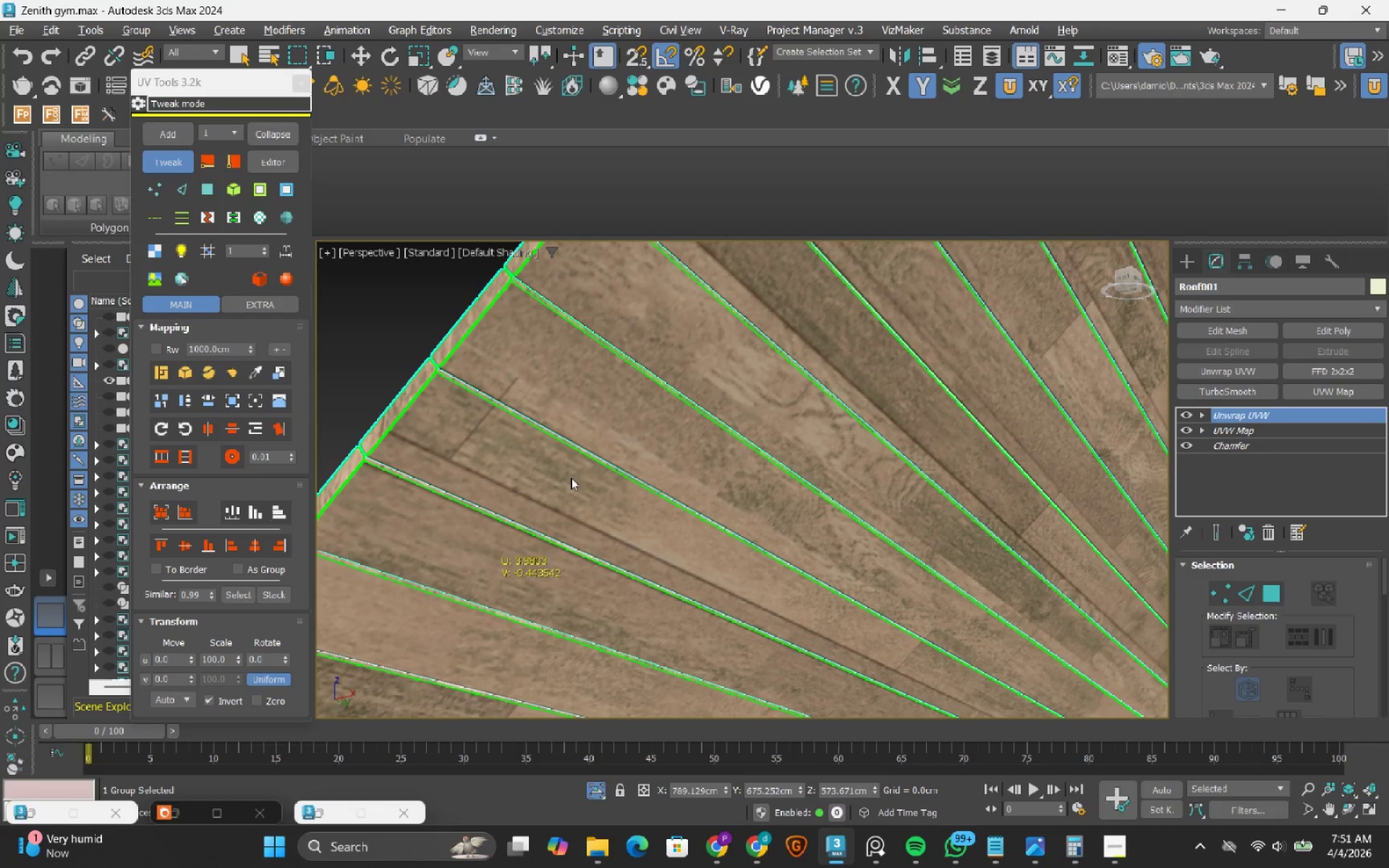 
left_click_drag(start_coordinate=[578, 505], to_coordinate=[543, 527])
 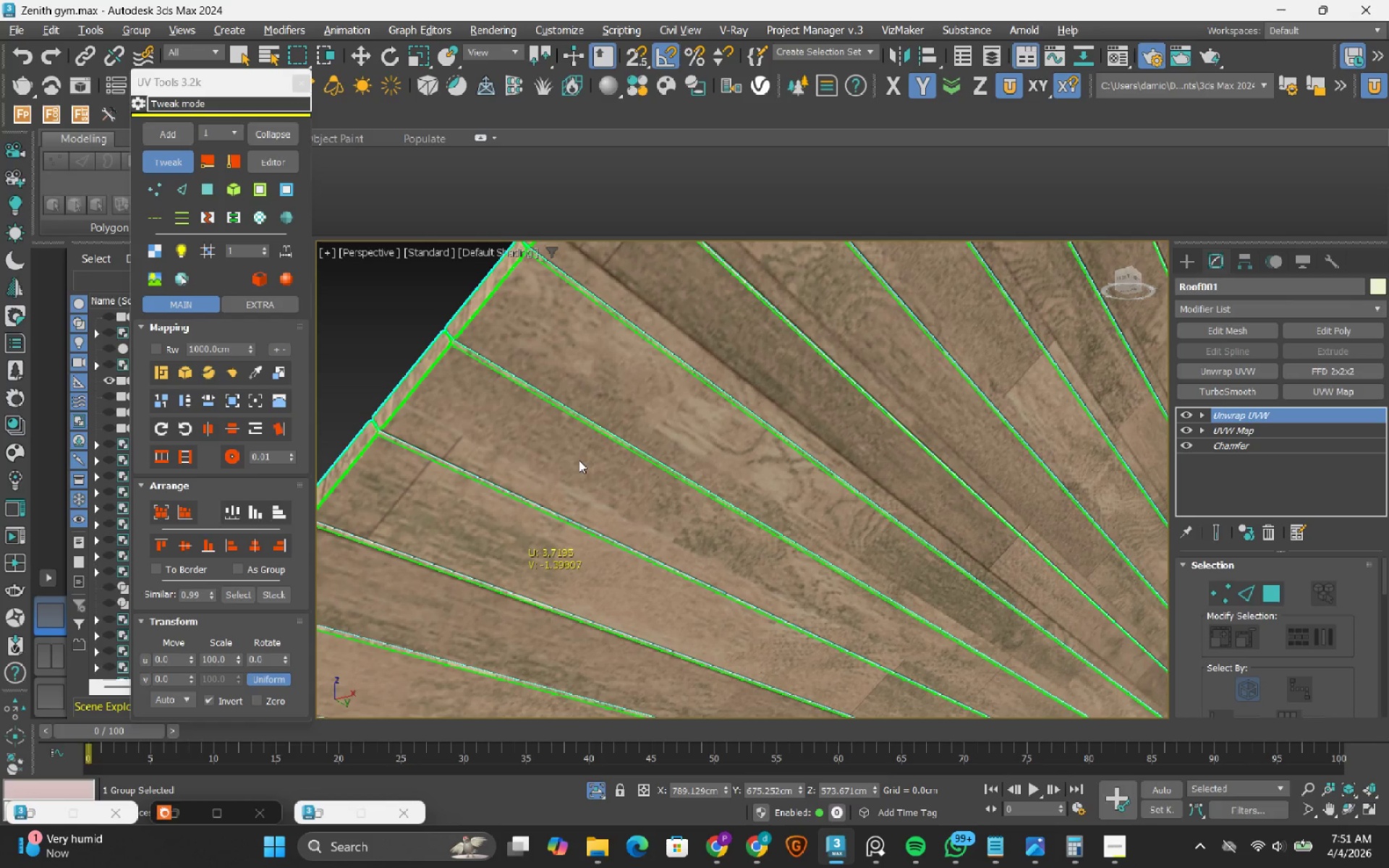 
left_click_drag(start_coordinate=[560, 469], to_coordinate=[763, 612])
 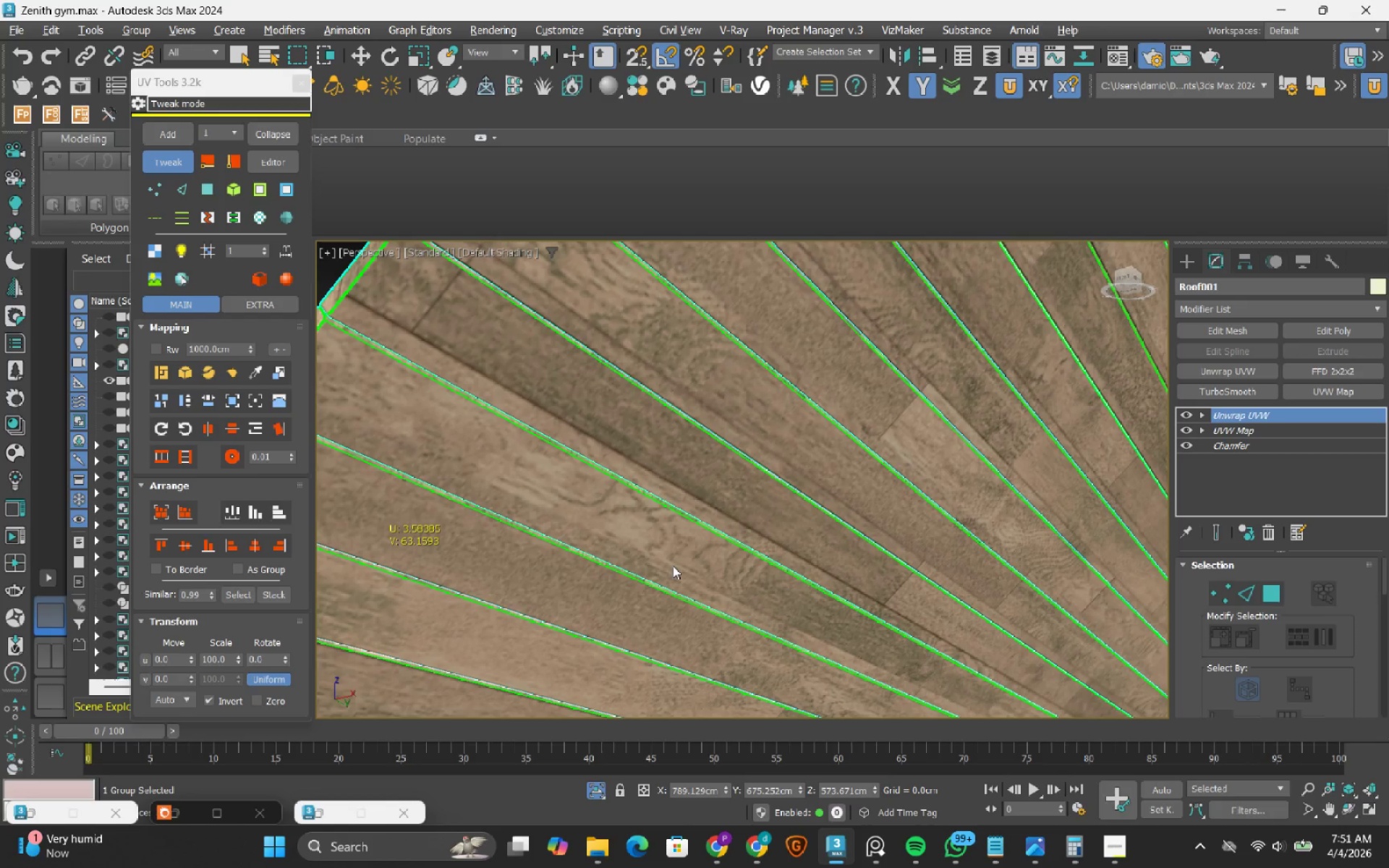 
left_click_drag(start_coordinate=[674, 563], to_coordinate=[663, 585])
 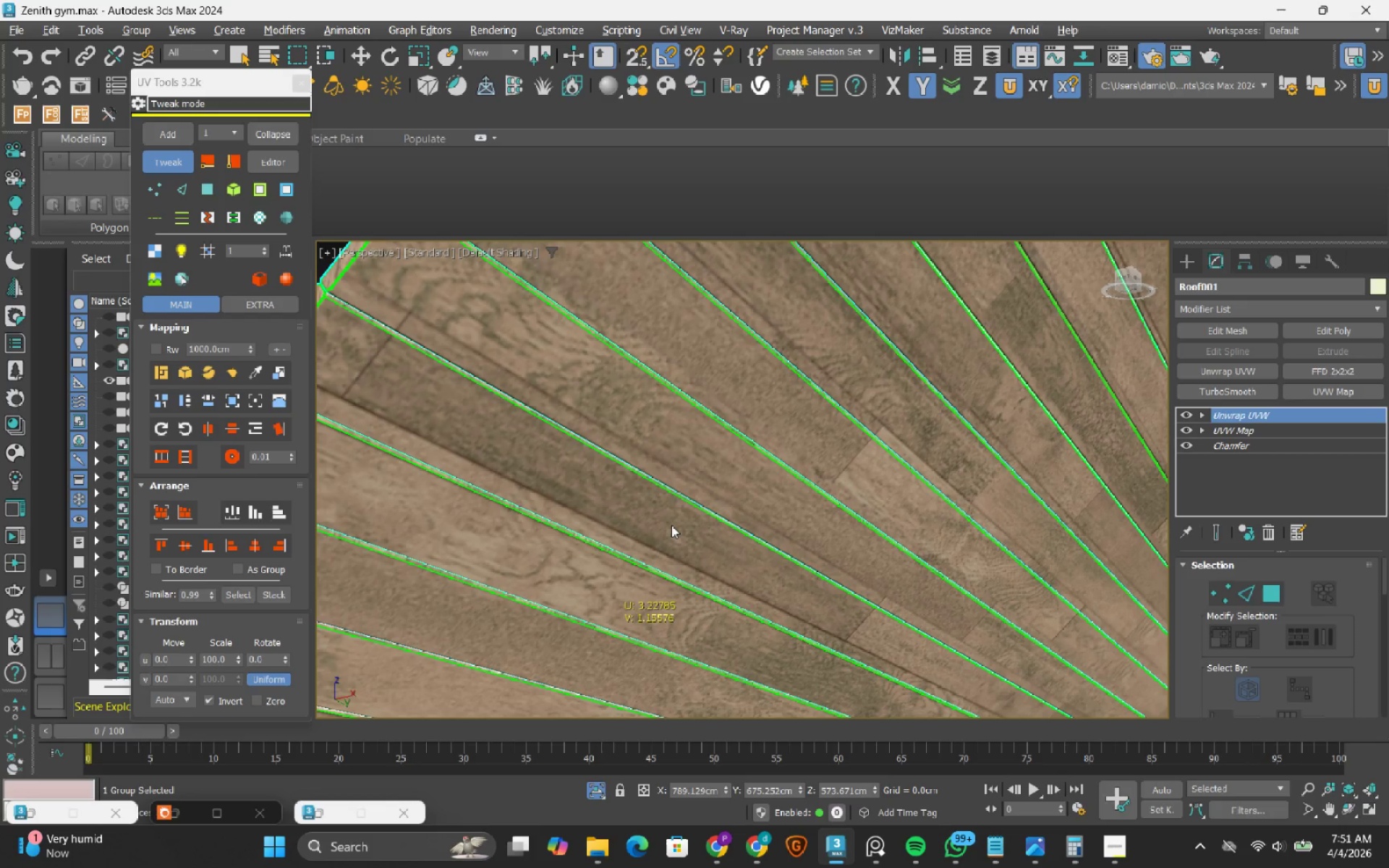 
left_click_drag(start_coordinate=[671, 525], to_coordinate=[665, 548])
 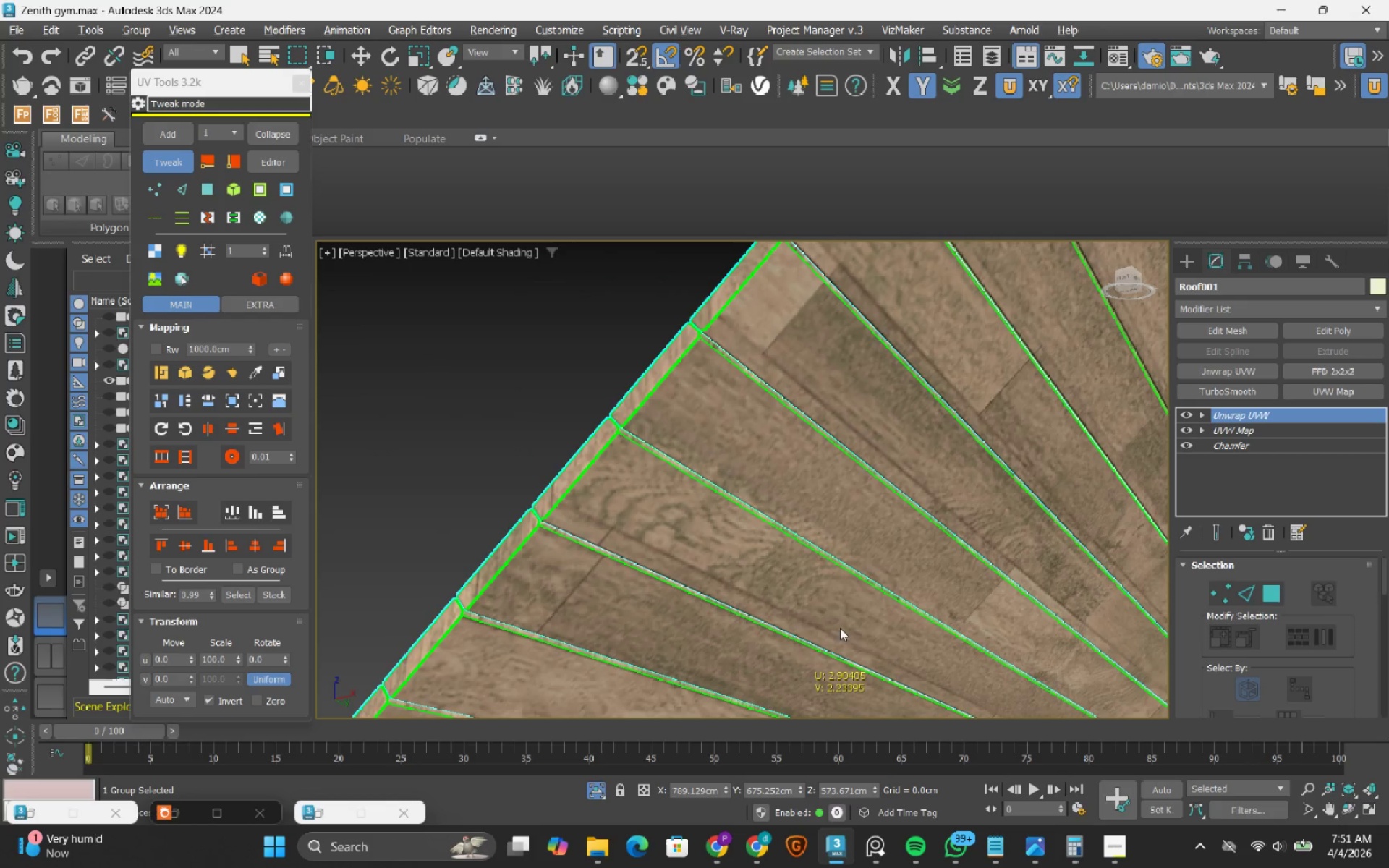 
left_click_drag(start_coordinate=[779, 583], to_coordinate=[750, 599])
 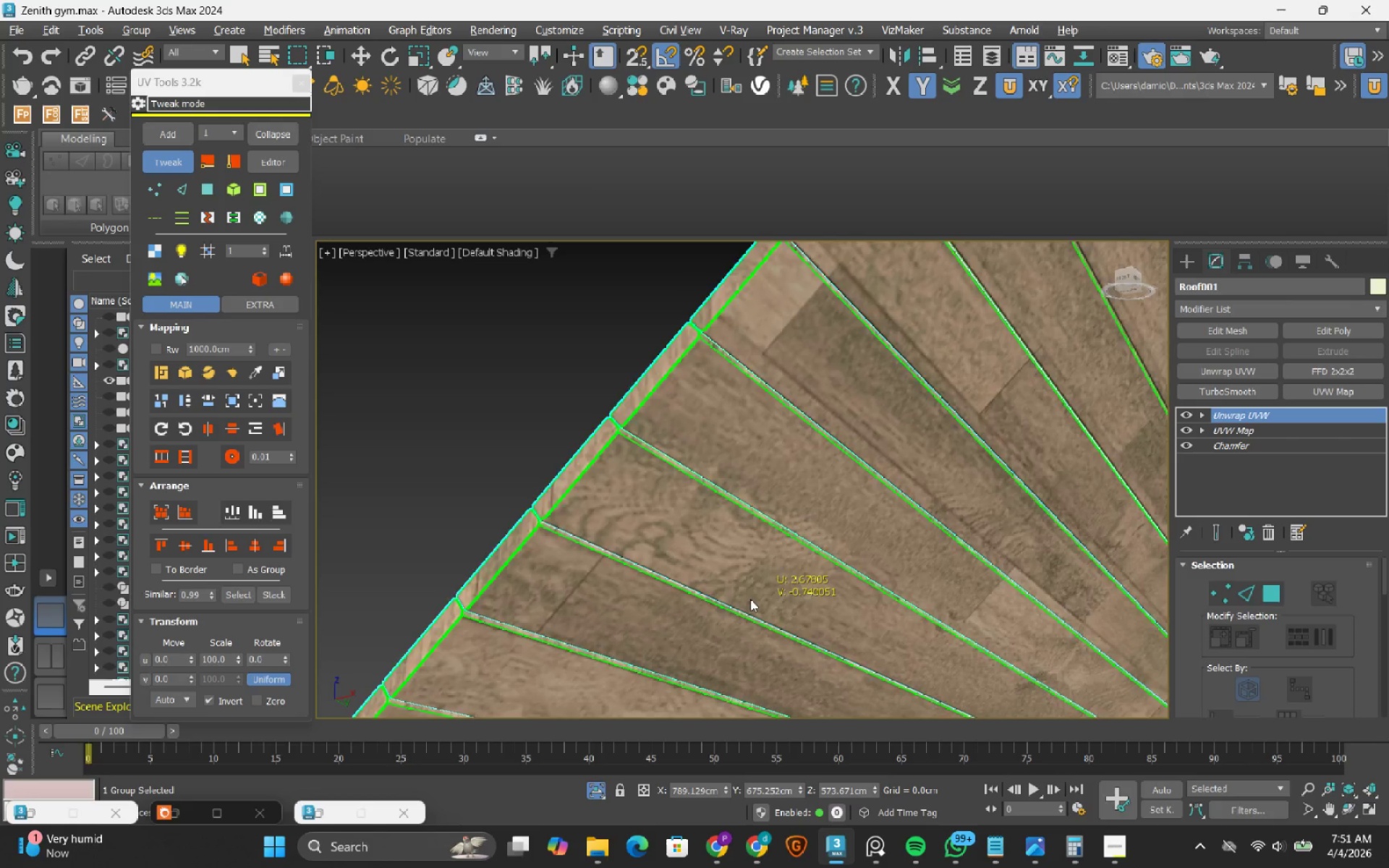 
scroll: coordinate [750, 599], scroll_direction: down, amount: 1.0
 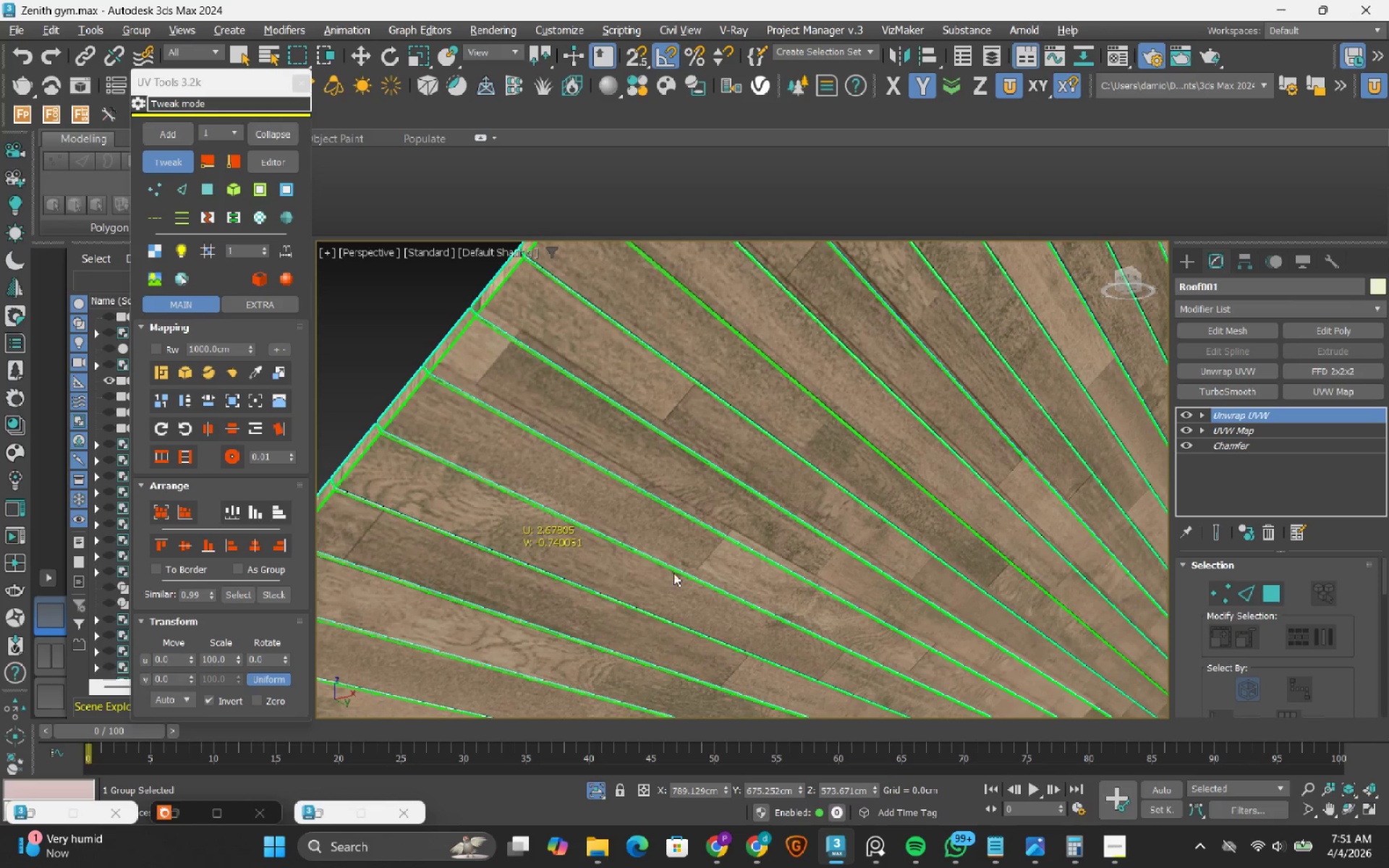 
left_click_drag(start_coordinate=[742, 564], to_coordinate=[730, 585])
 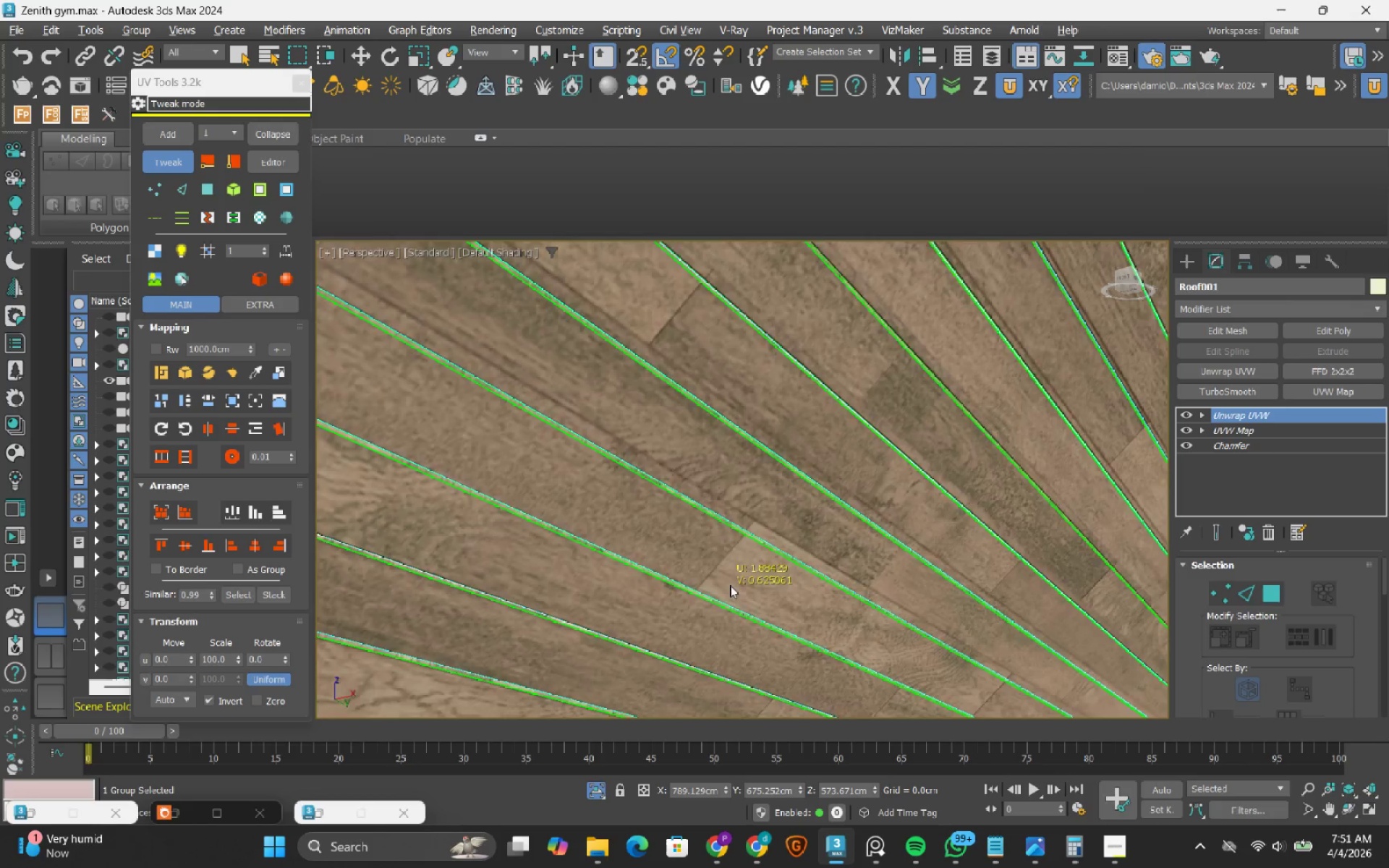 
scroll: coordinate [705, 563], scroll_direction: up, amount: 2.0
 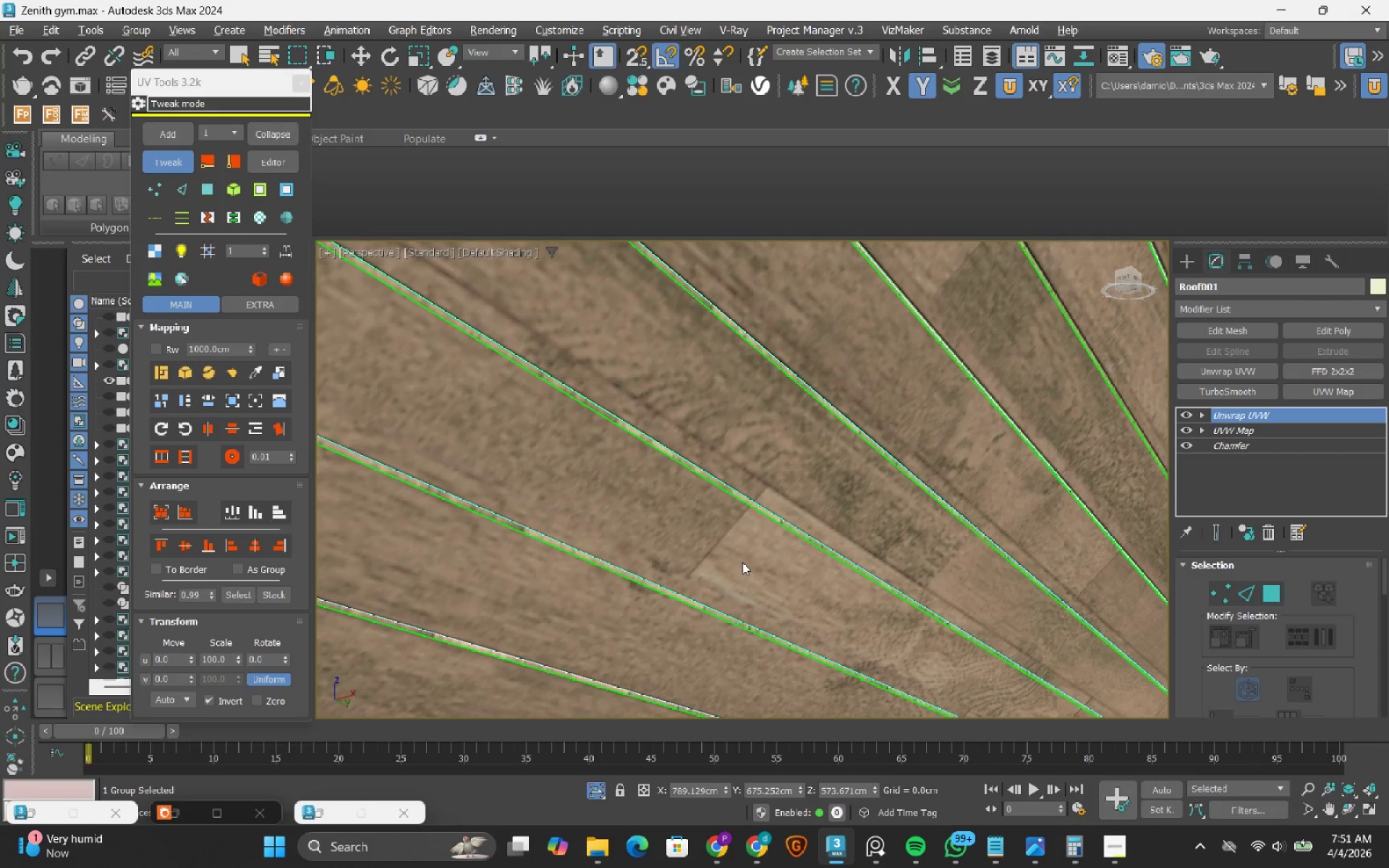 
scroll: coordinate [745, 533], scroll_direction: none, amount: 0.0
 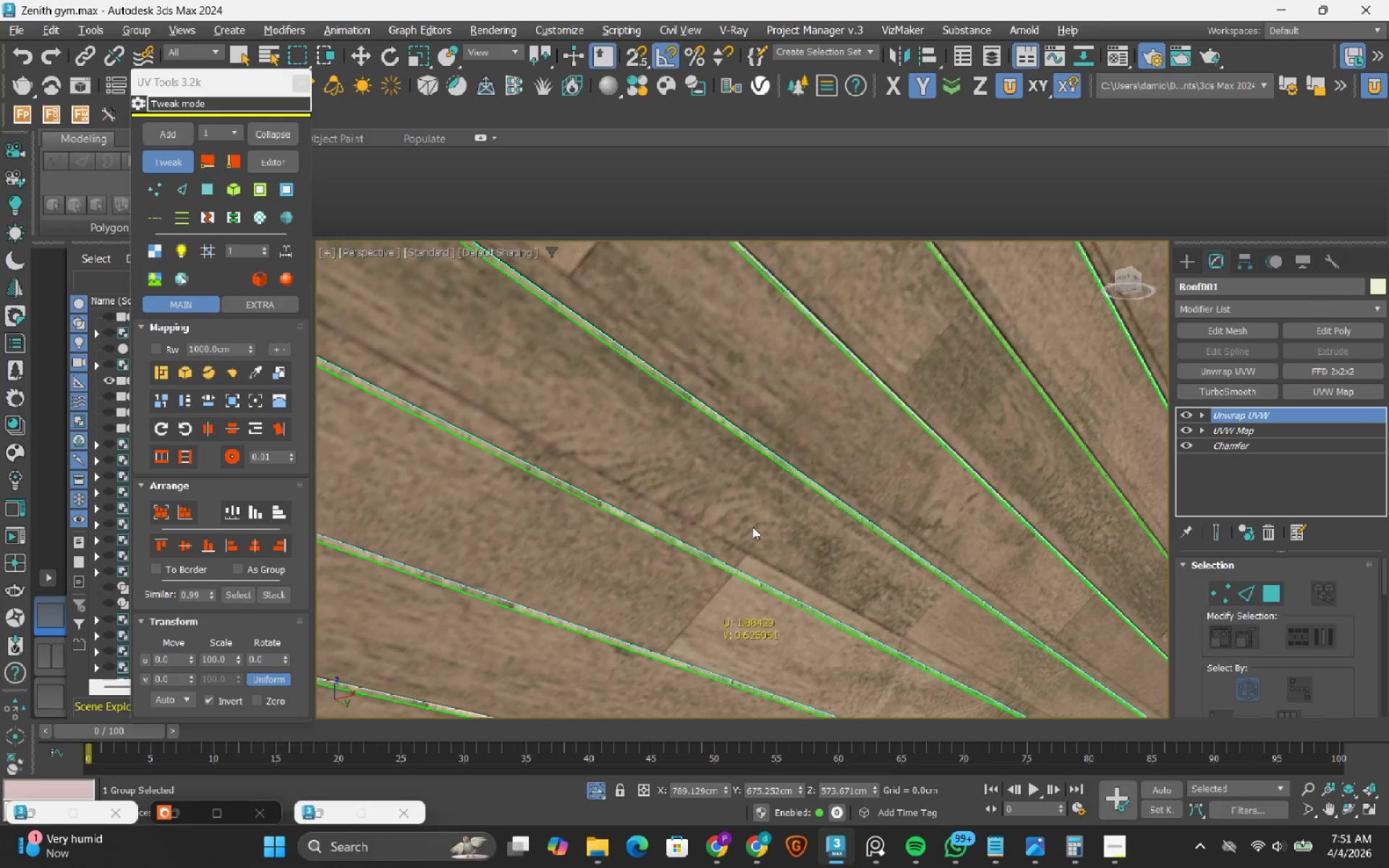 
left_click_drag(start_coordinate=[752, 527], to_coordinate=[741, 545])
 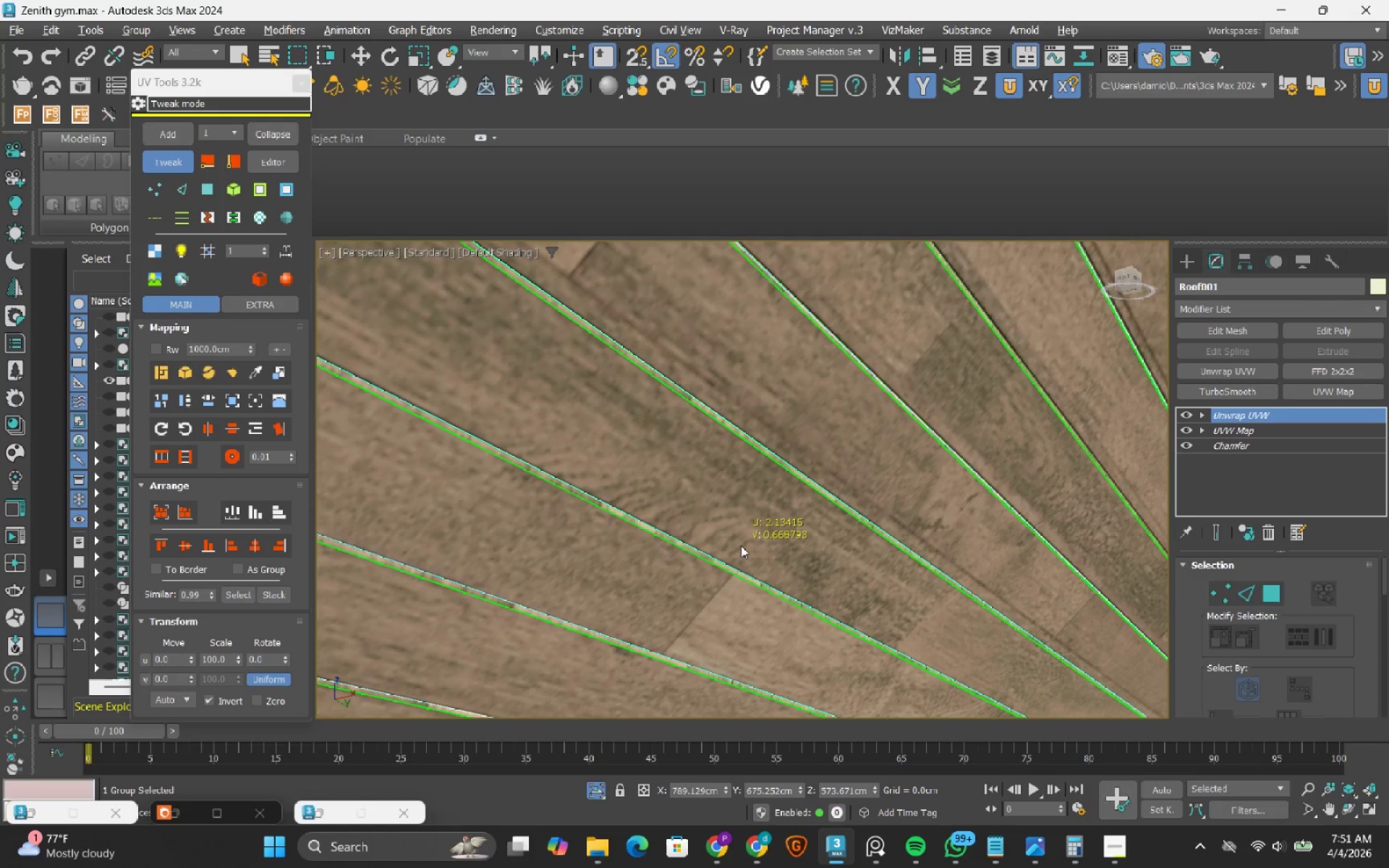 
scroll: coordinate [741, 545], scroll_direction: down, amount: 1.0
 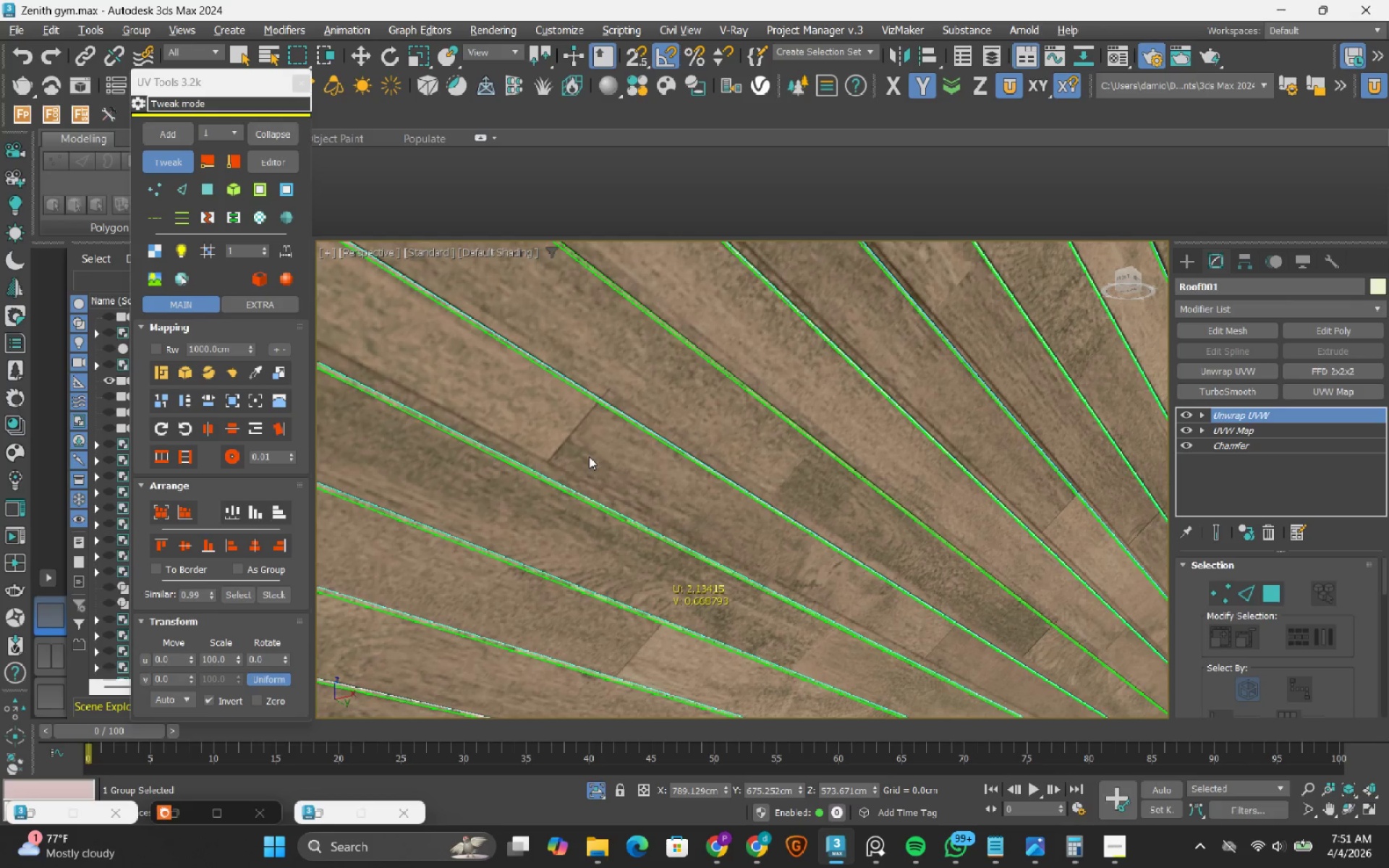 
left_click_drag(start_coordinate=[589, 456], to_coordinate=[583, 475])
 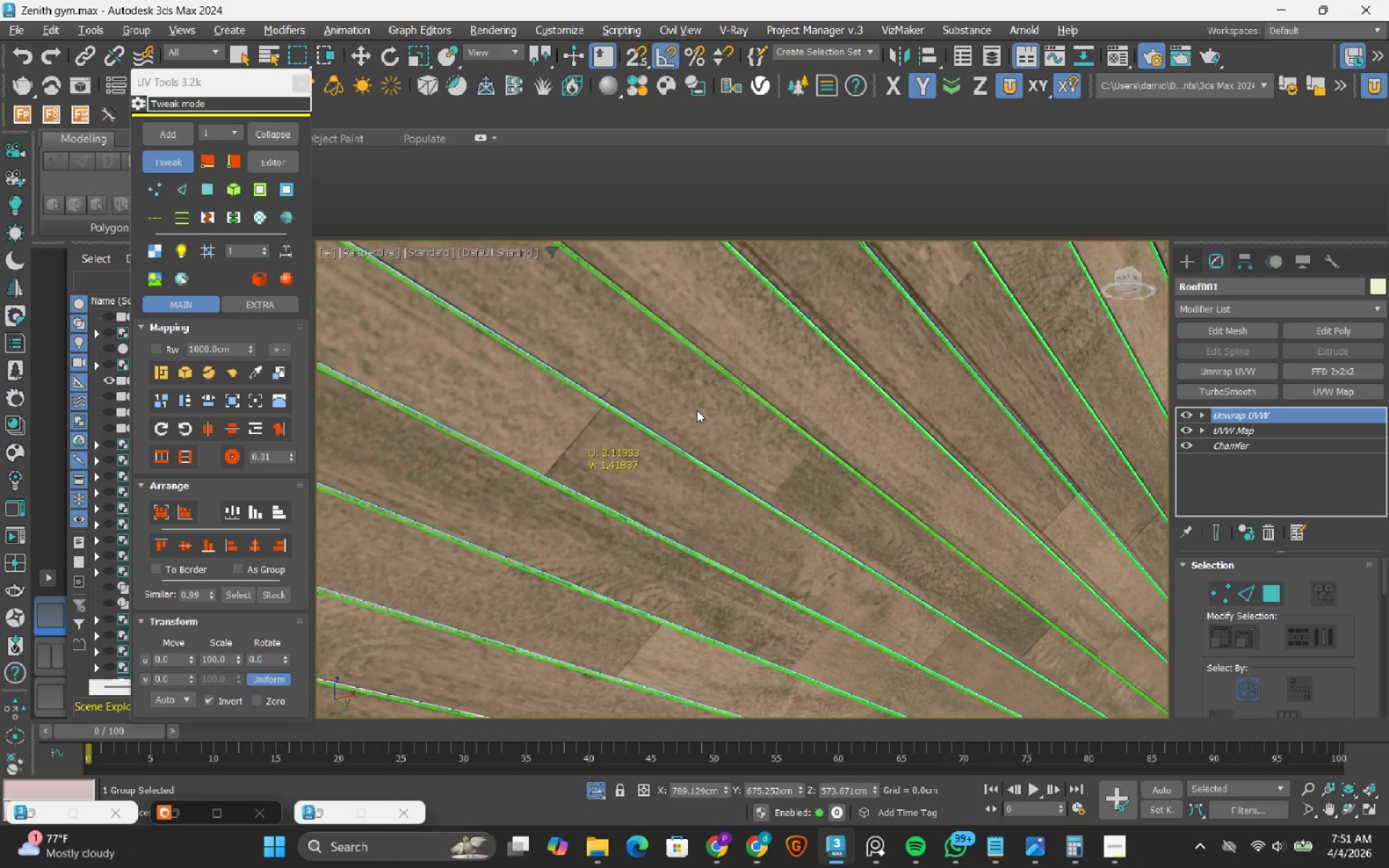 
left_click_drag(start_coordinate=[697, 410], to_coordinate=[691, 423])
 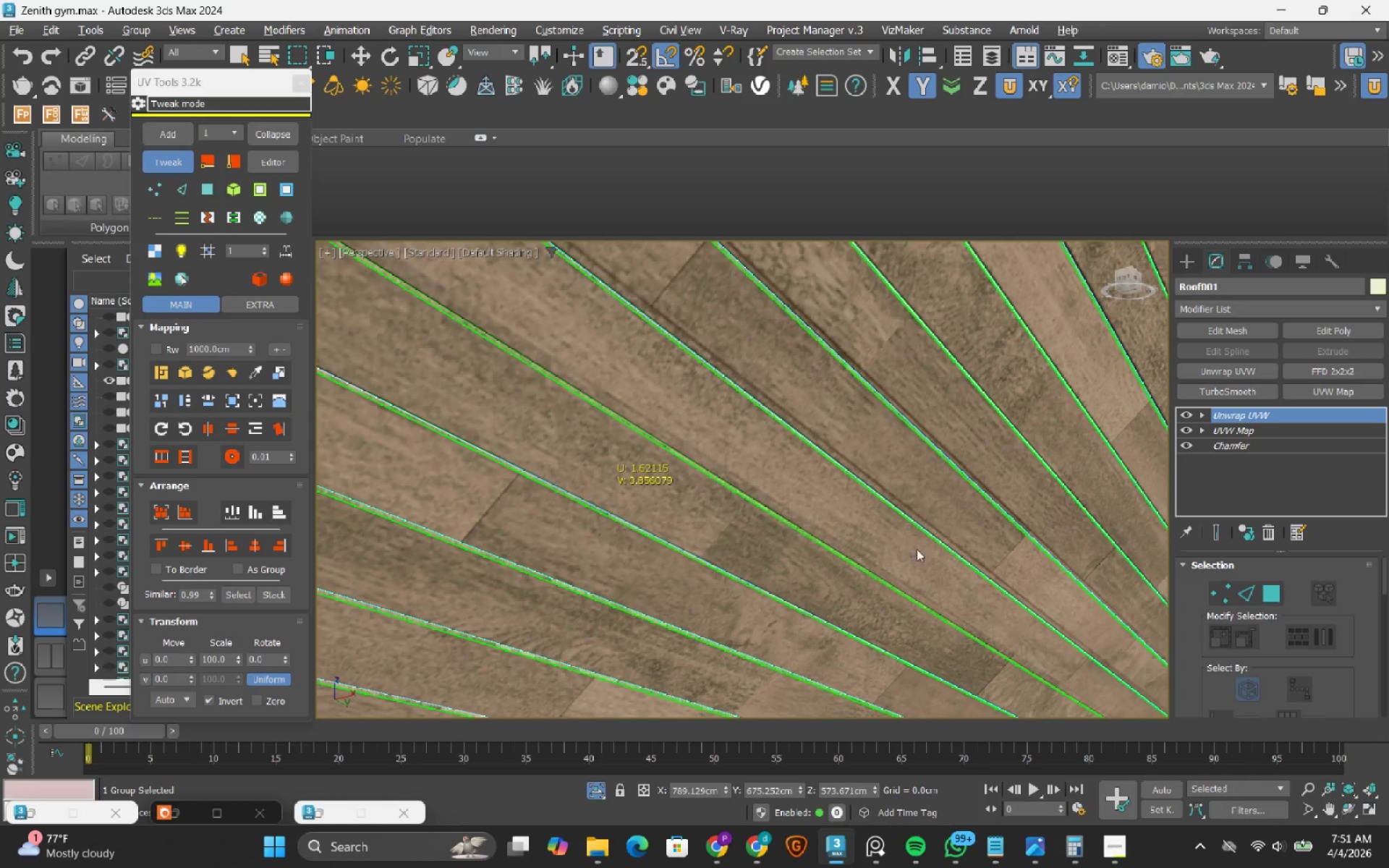 
left_click_drag(start_coordinate=[917, 557], to_coordinate=[917, 570])
 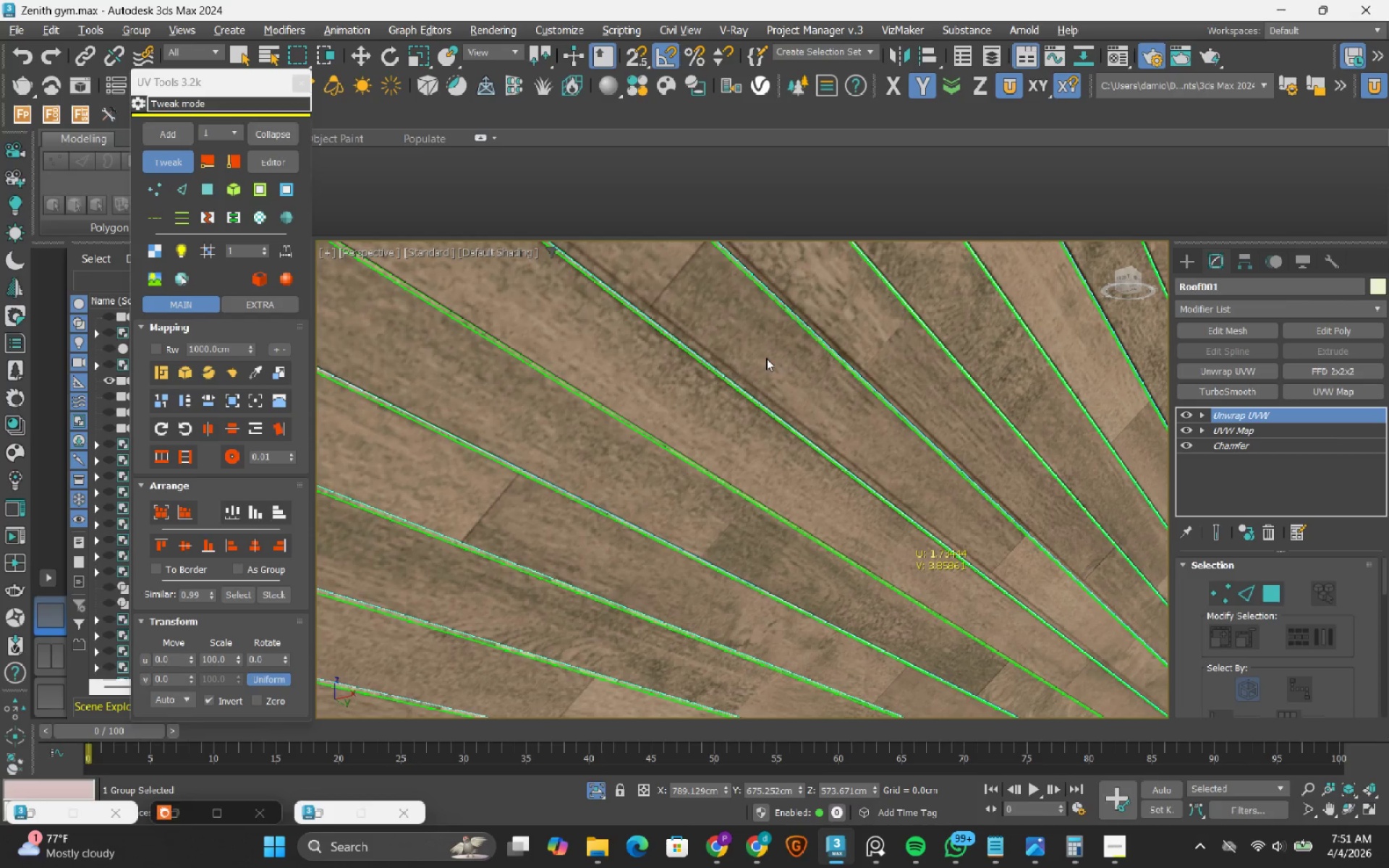 
left_click_drag(start_coordinate=[766, 358], to_coordinate=[762, 377])
 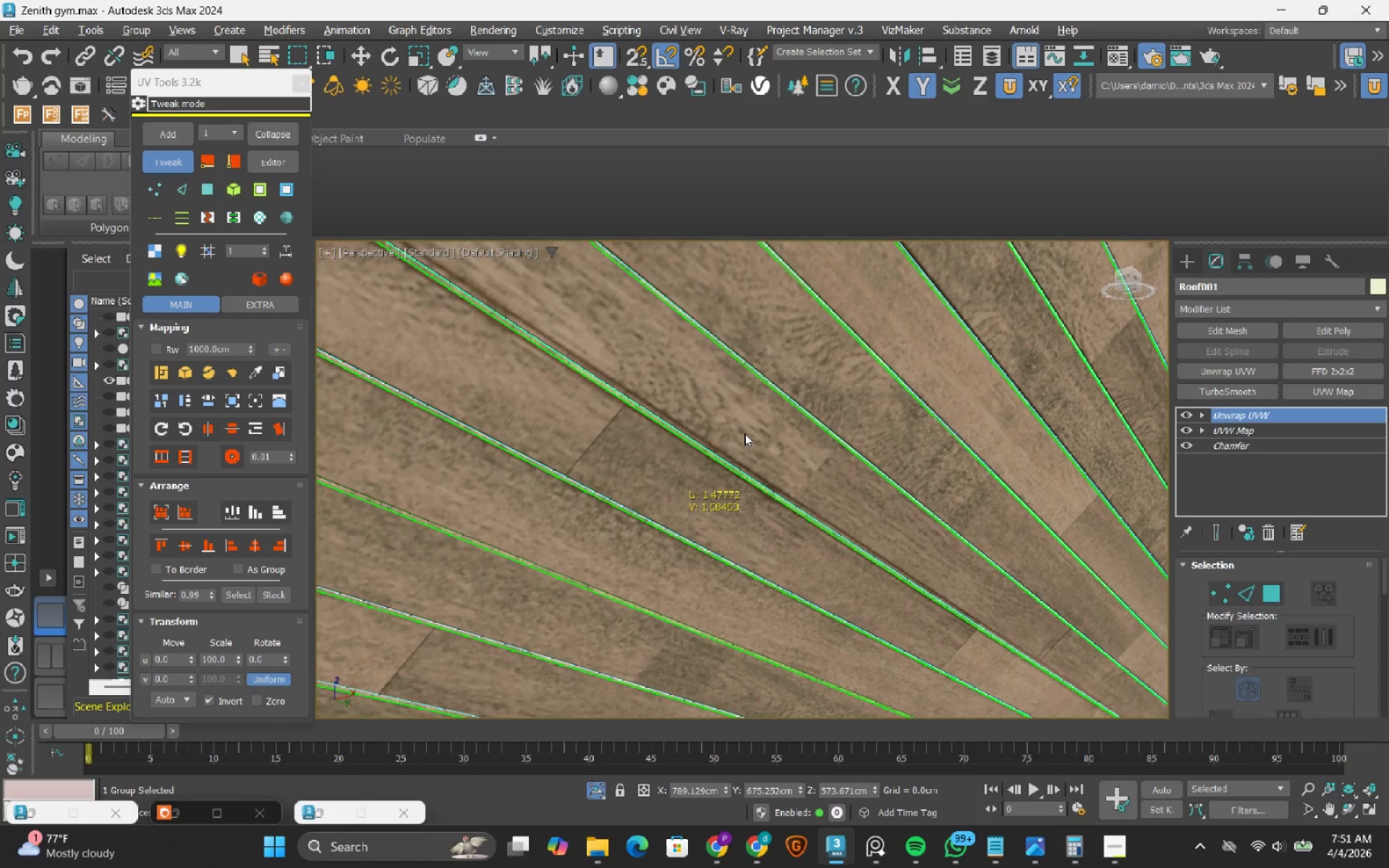 
left_click_drag(start_coordinate=[744, 435], to_coordinate=[742, 446])
 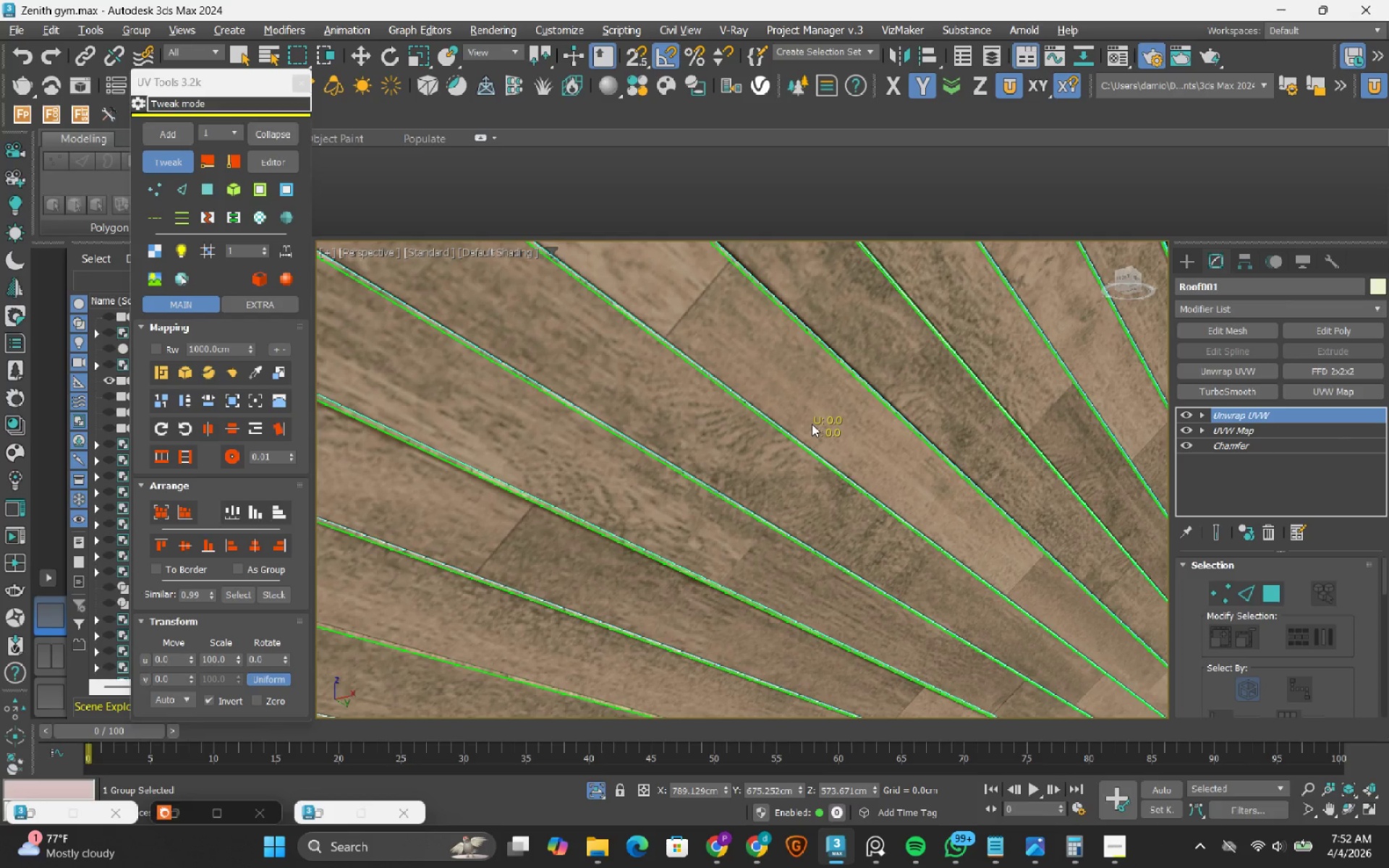 
wait(8.22)
 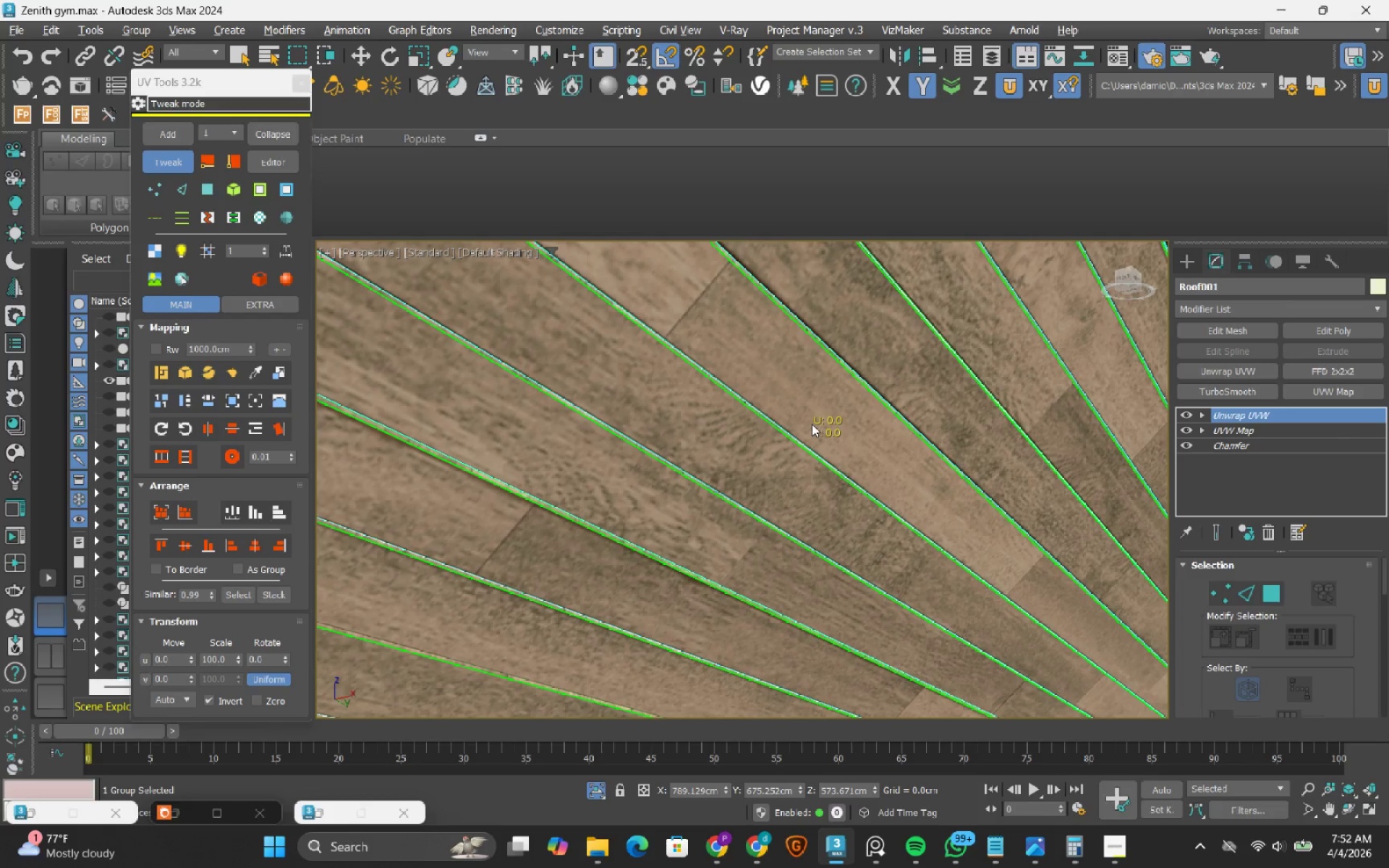 
left_click_drag(start_coordinate=[686, 464], to_coordinate=[686, 470])
 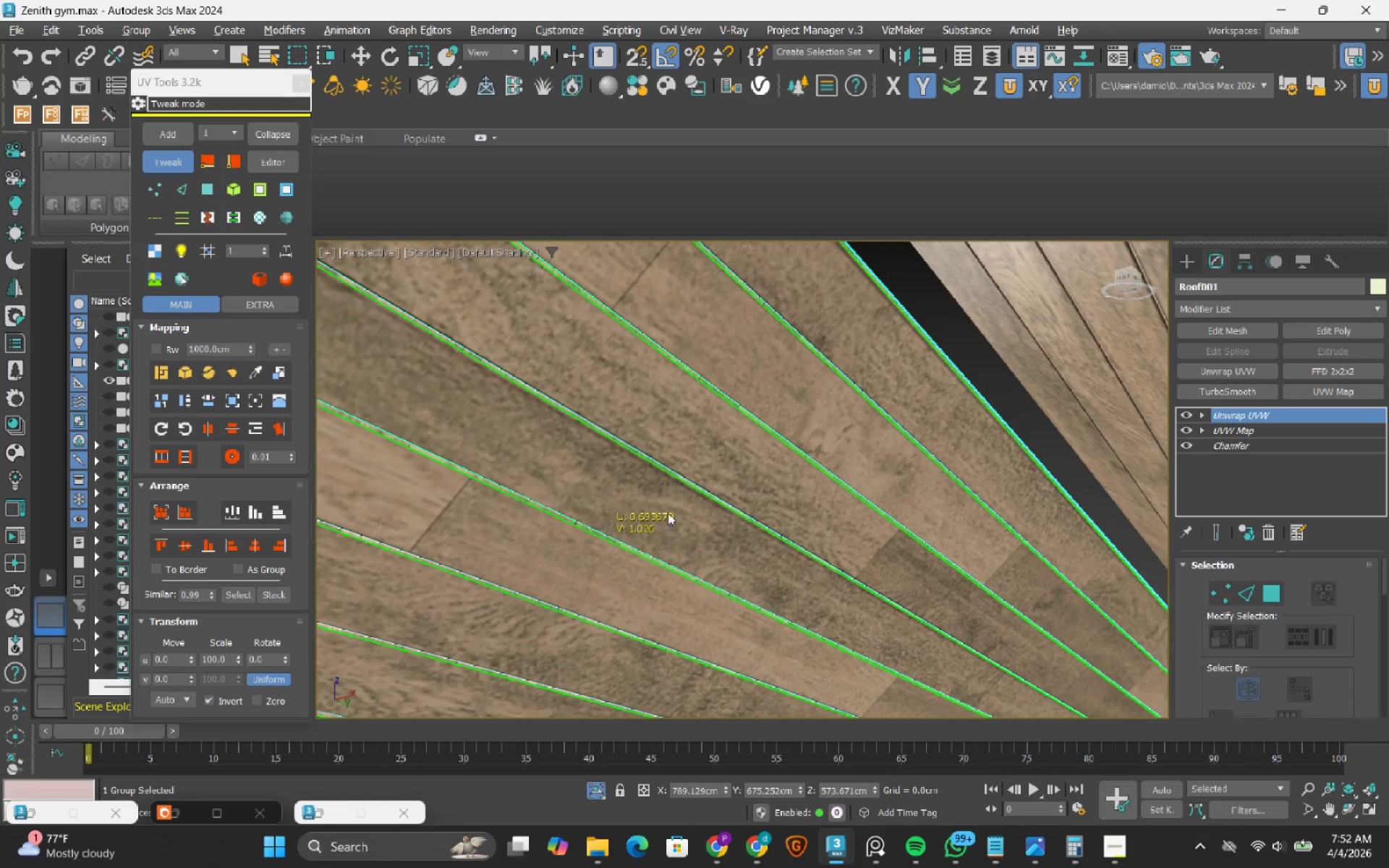 
wait(12.78)
 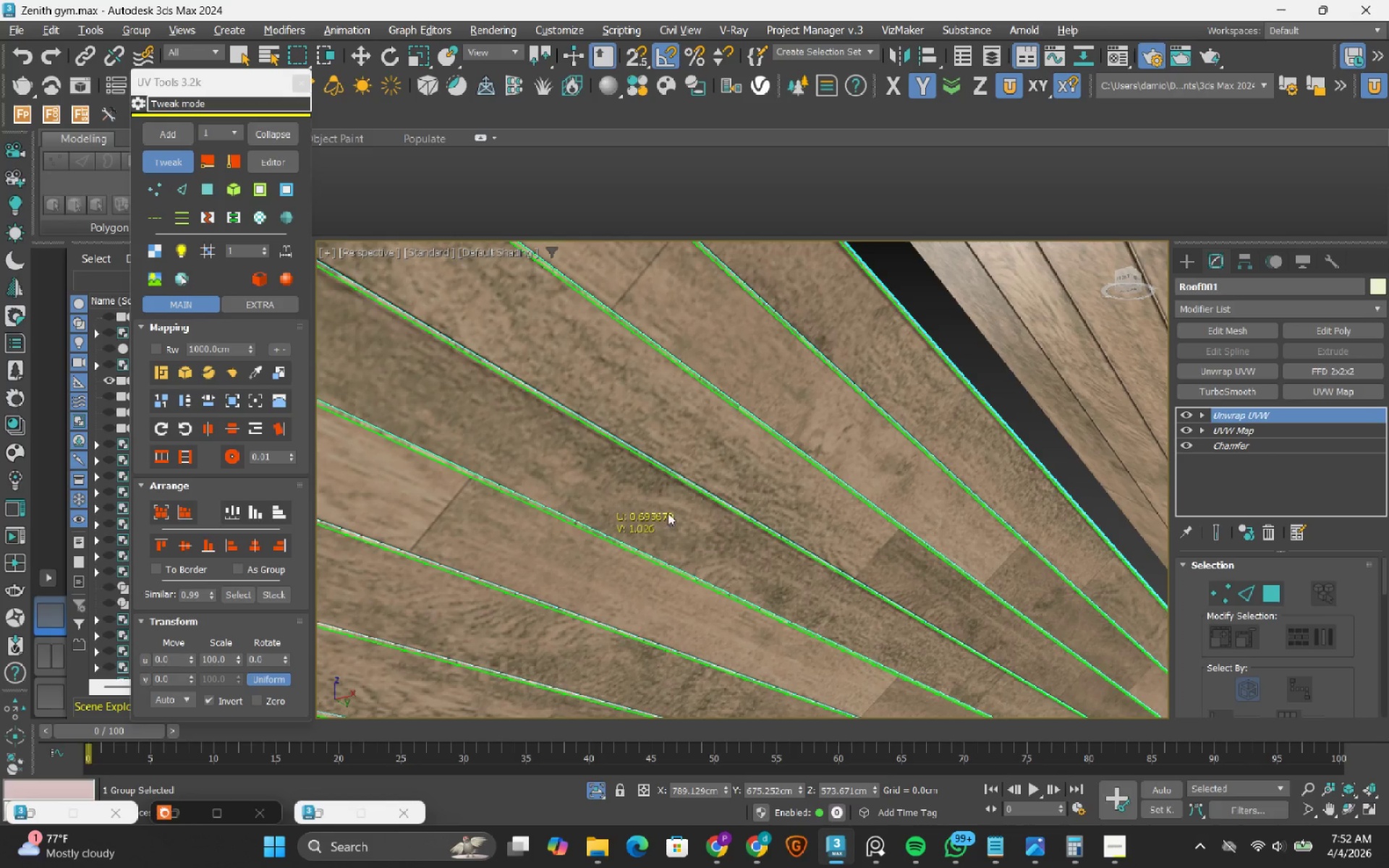 
scroll: coordinate [745, 519], scroll_direction: down, amount: 2.0
 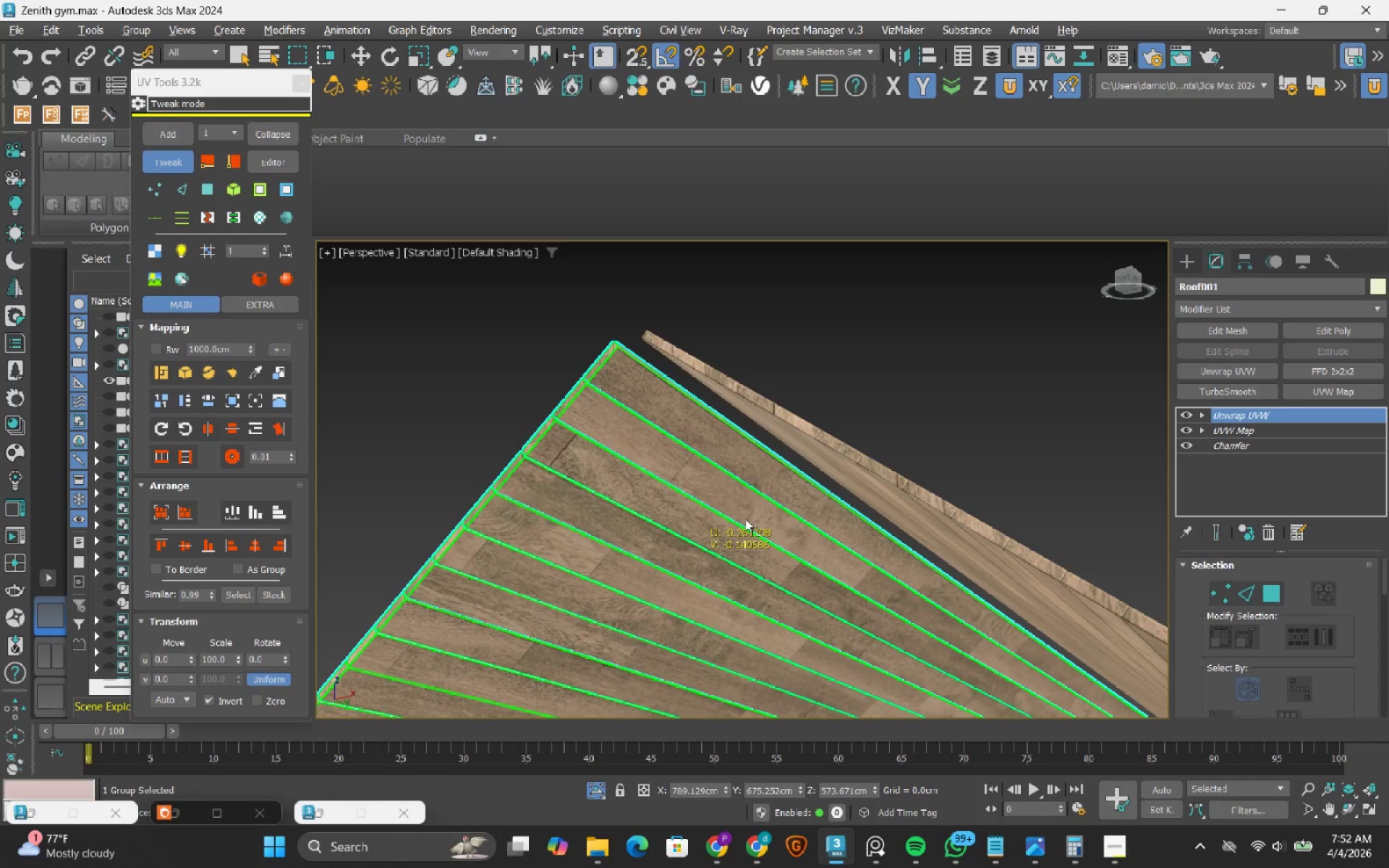 
hold_key(key=AltRight, duration=0.59)
 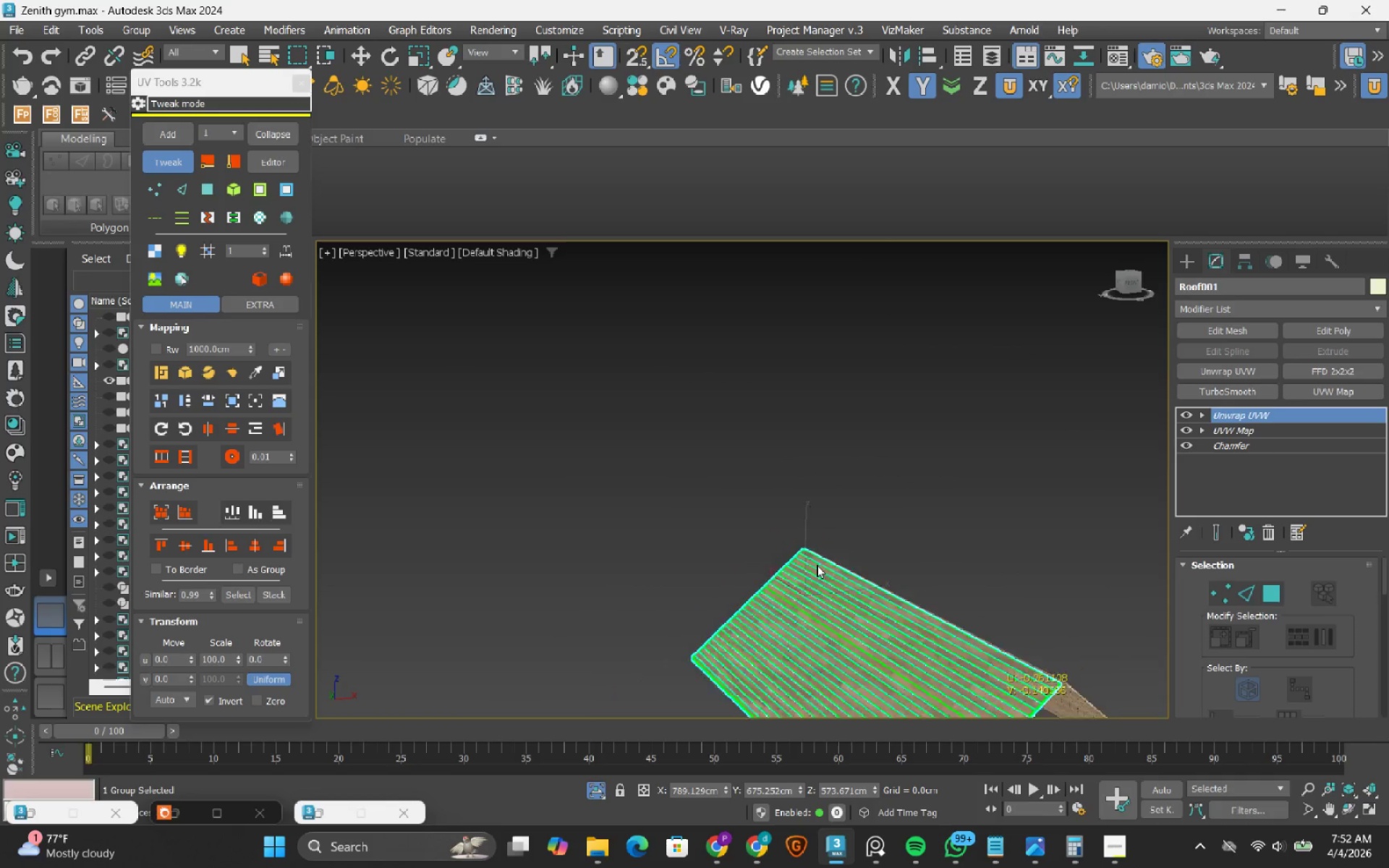 
hold_key(key=AltRight, duration=0.45)
 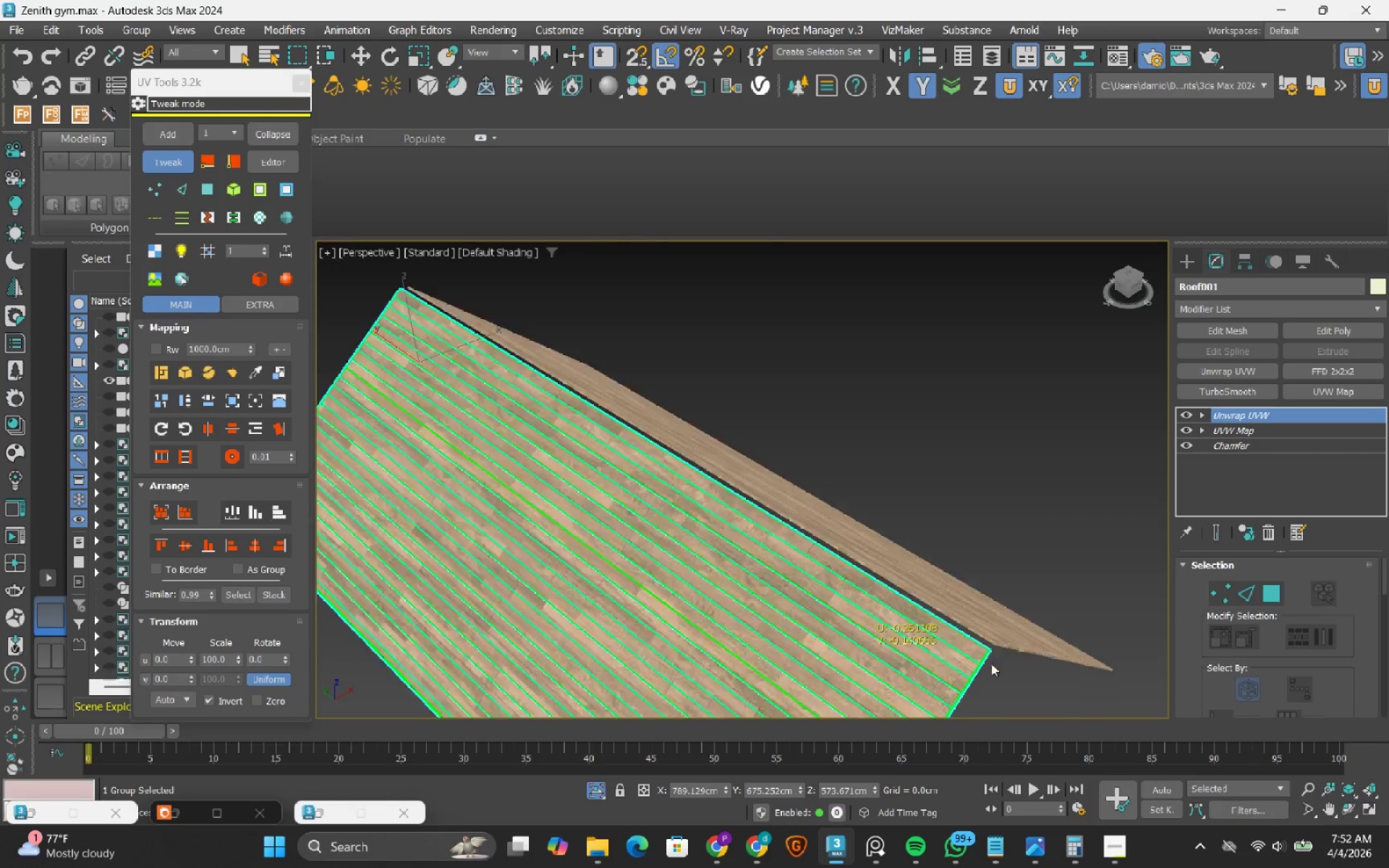 
scroll: coordinate [817, 565], scroll_direction: down, amount: 3.0
 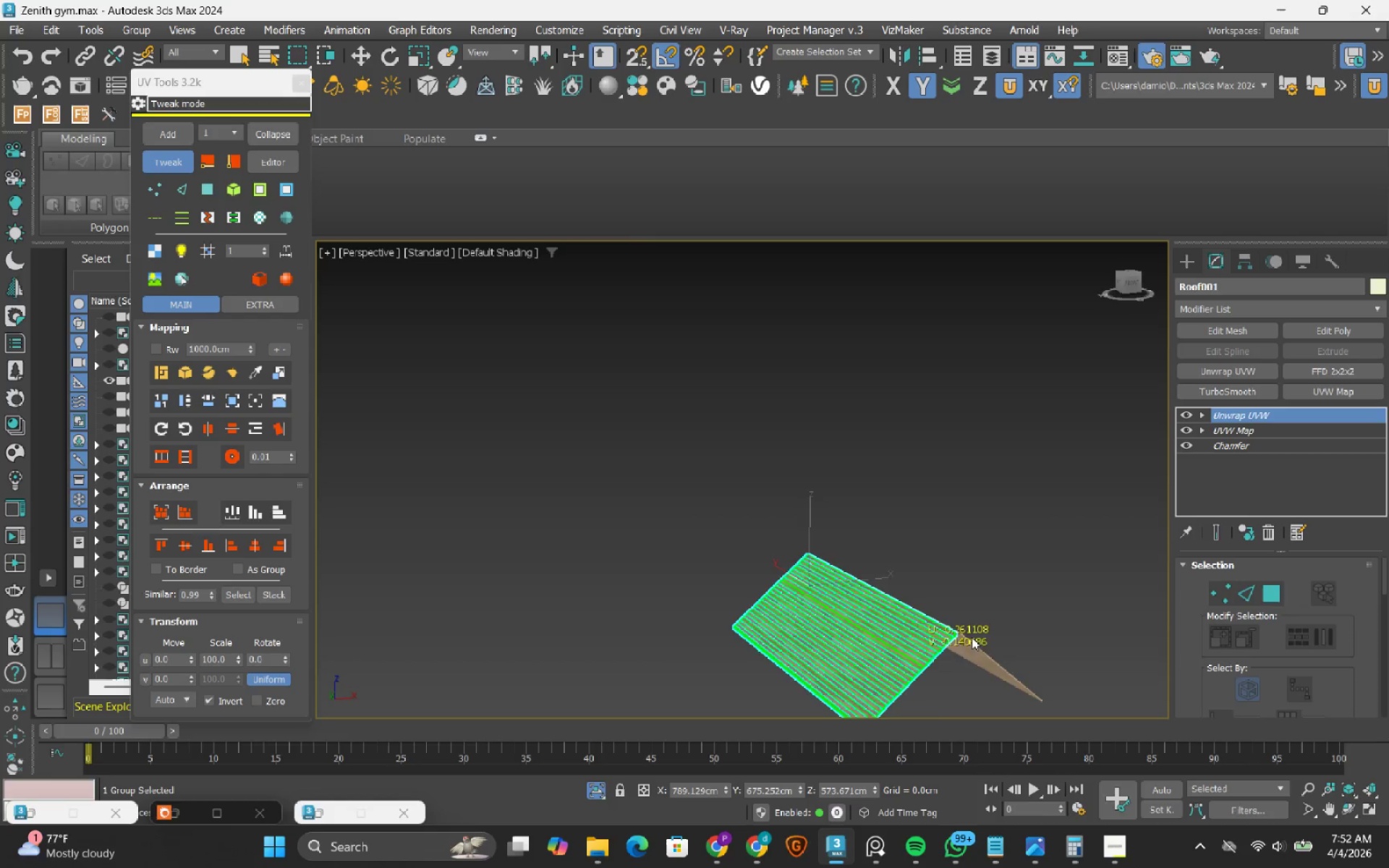 
scroll: coordinate [933, 631], scroll_direction: up, amount: 5.0
 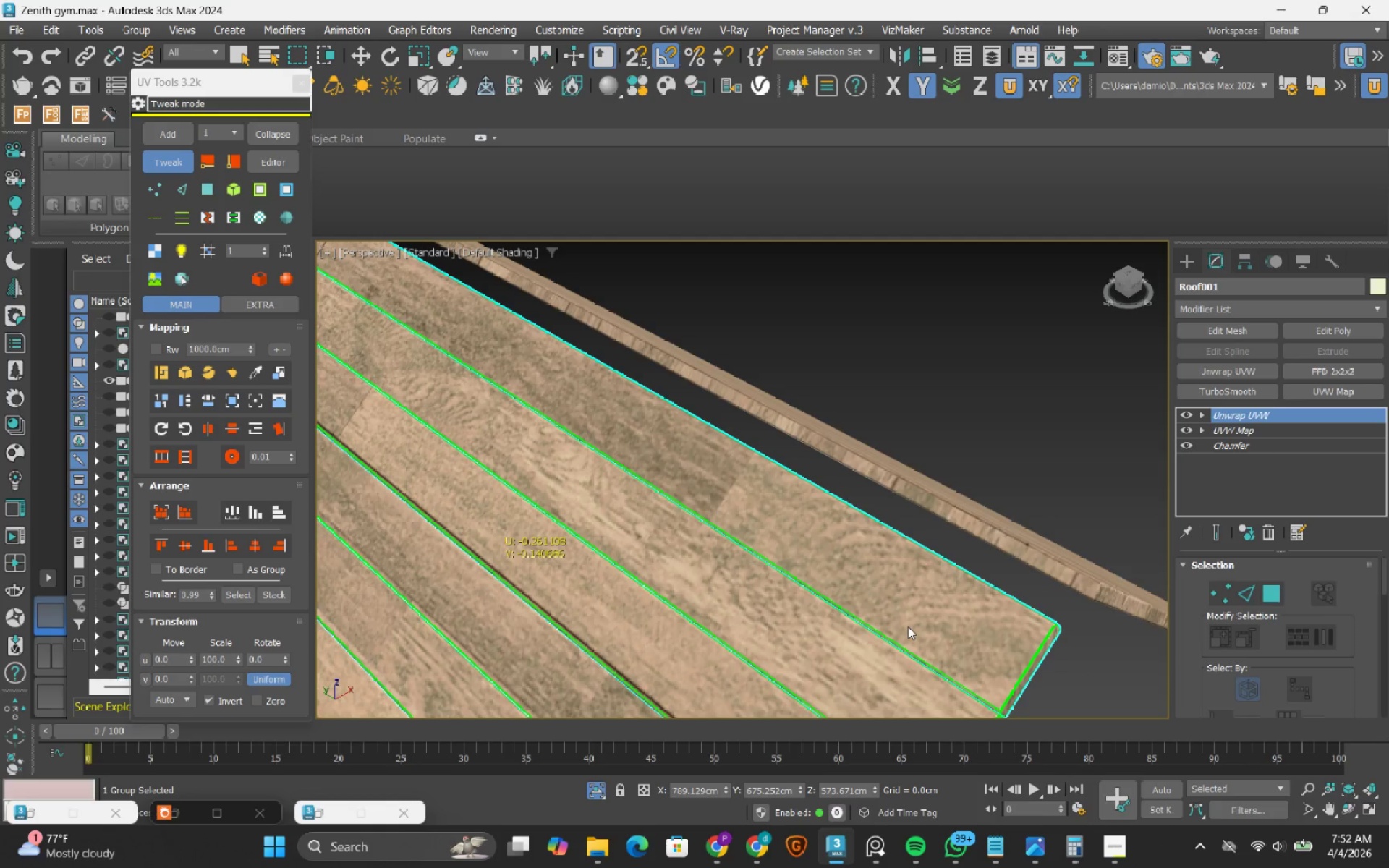 
scroll: coordinate [756, 511], scroll_direction: down, amount: 3.0
 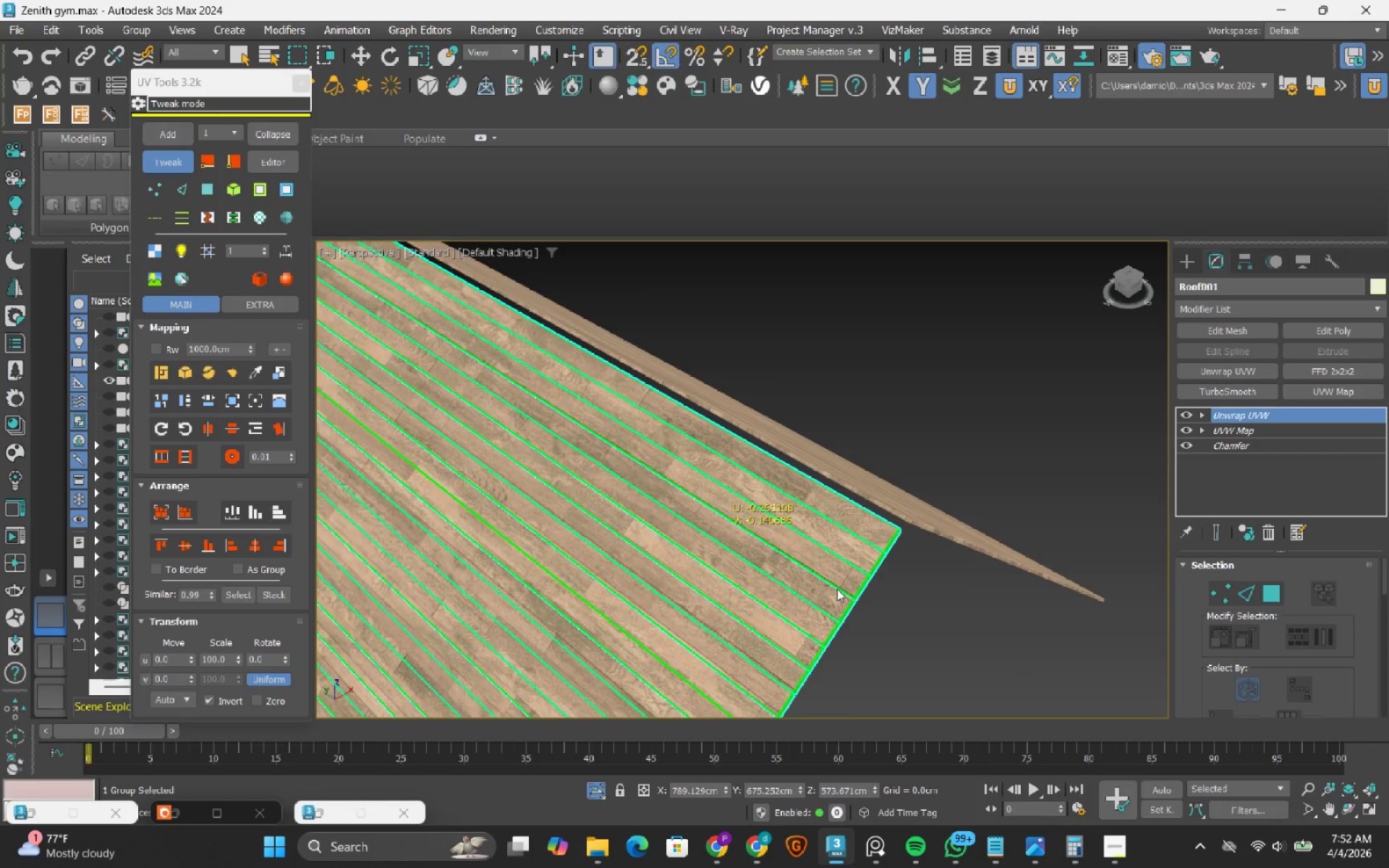 
scroll: coordinate [837, 589], scroll_direction: up, amount: 3.0
 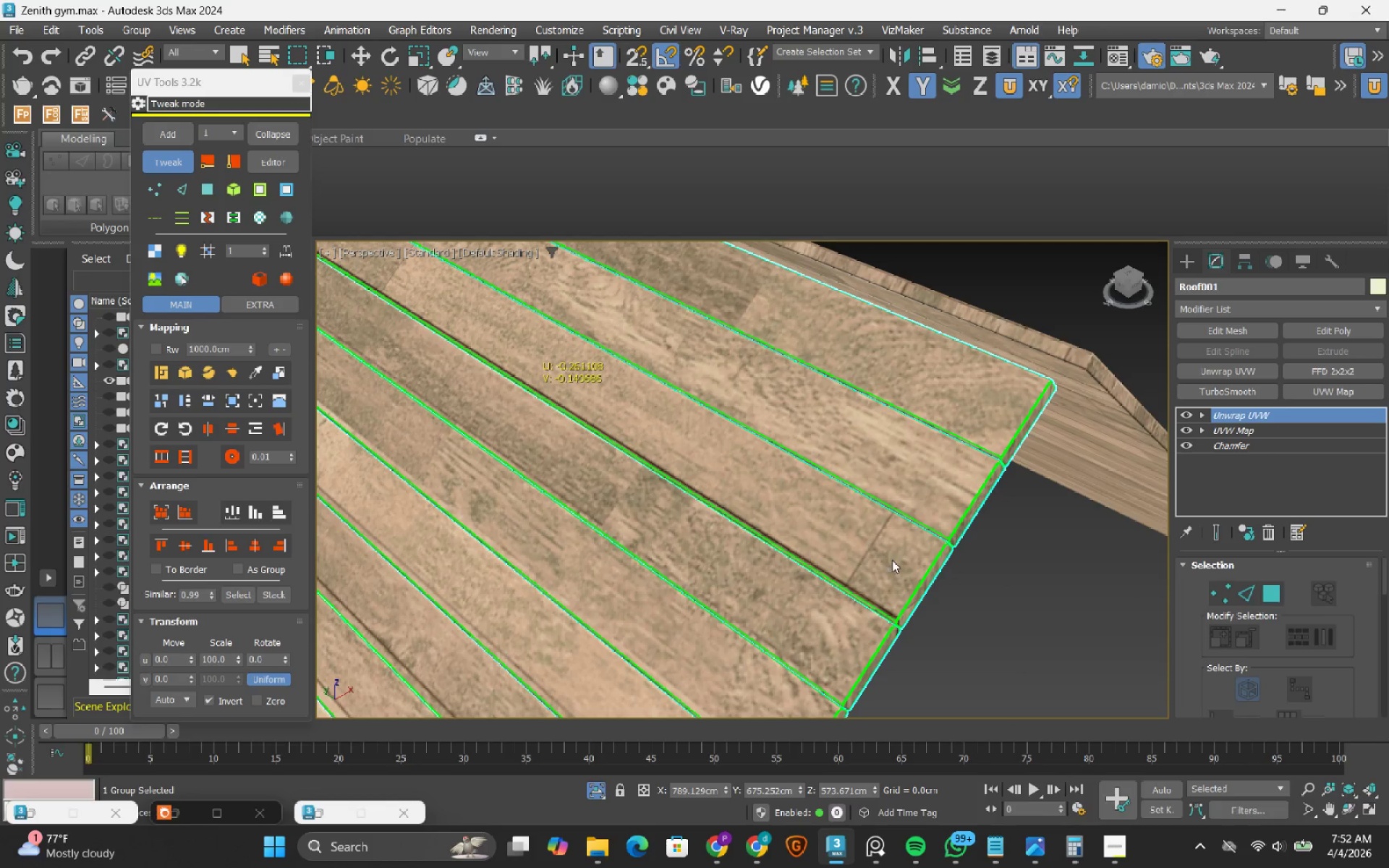 
left_click_drag(start_coordinate=[892, 560], to_coordinate=[893, 566])
 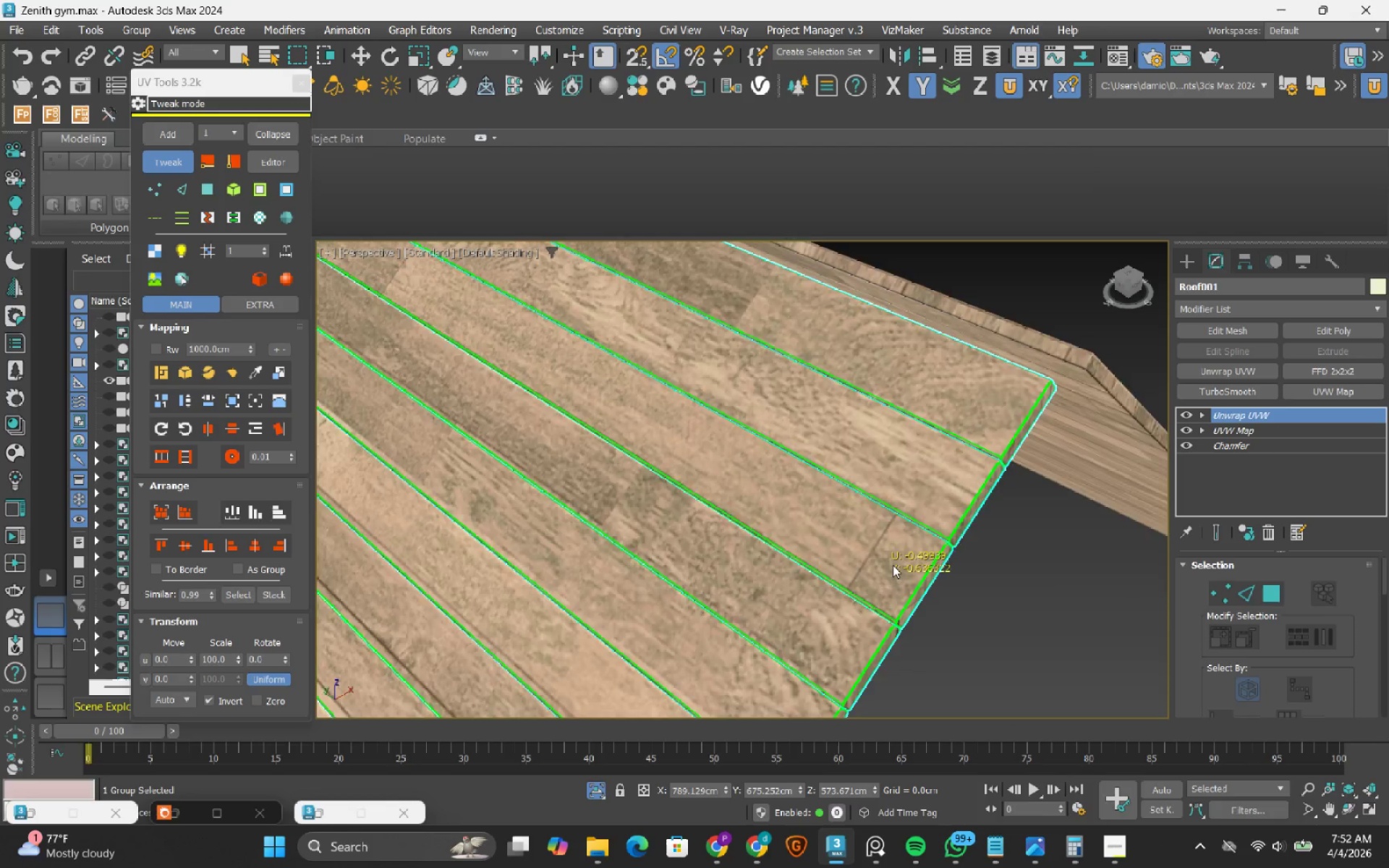 
scroll: coordinate [893, 565], scroll_direction: down, amount: 6.0
 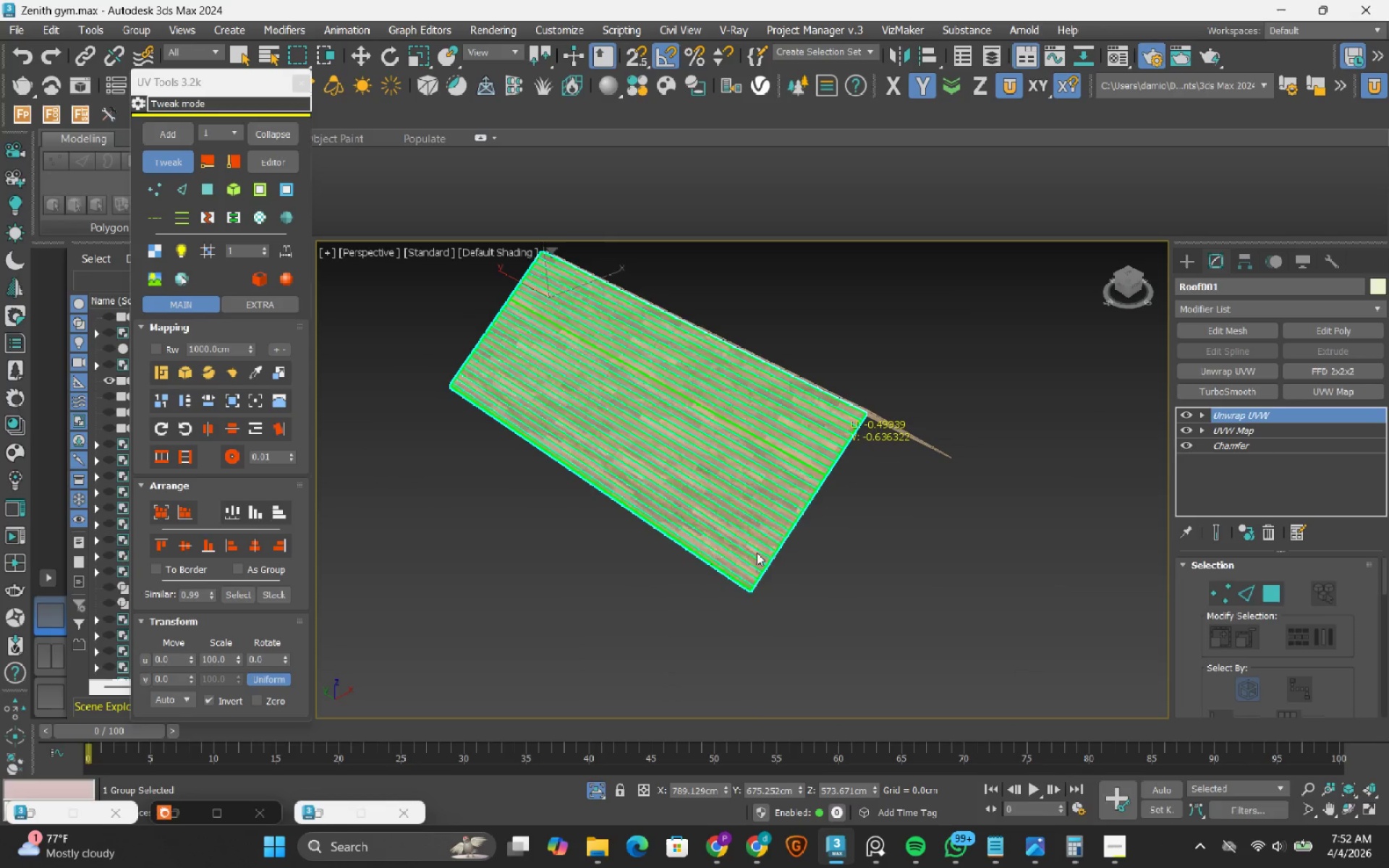 
scroll: coordinate [749, 600], scroll_direction: up, amount: 3.0
 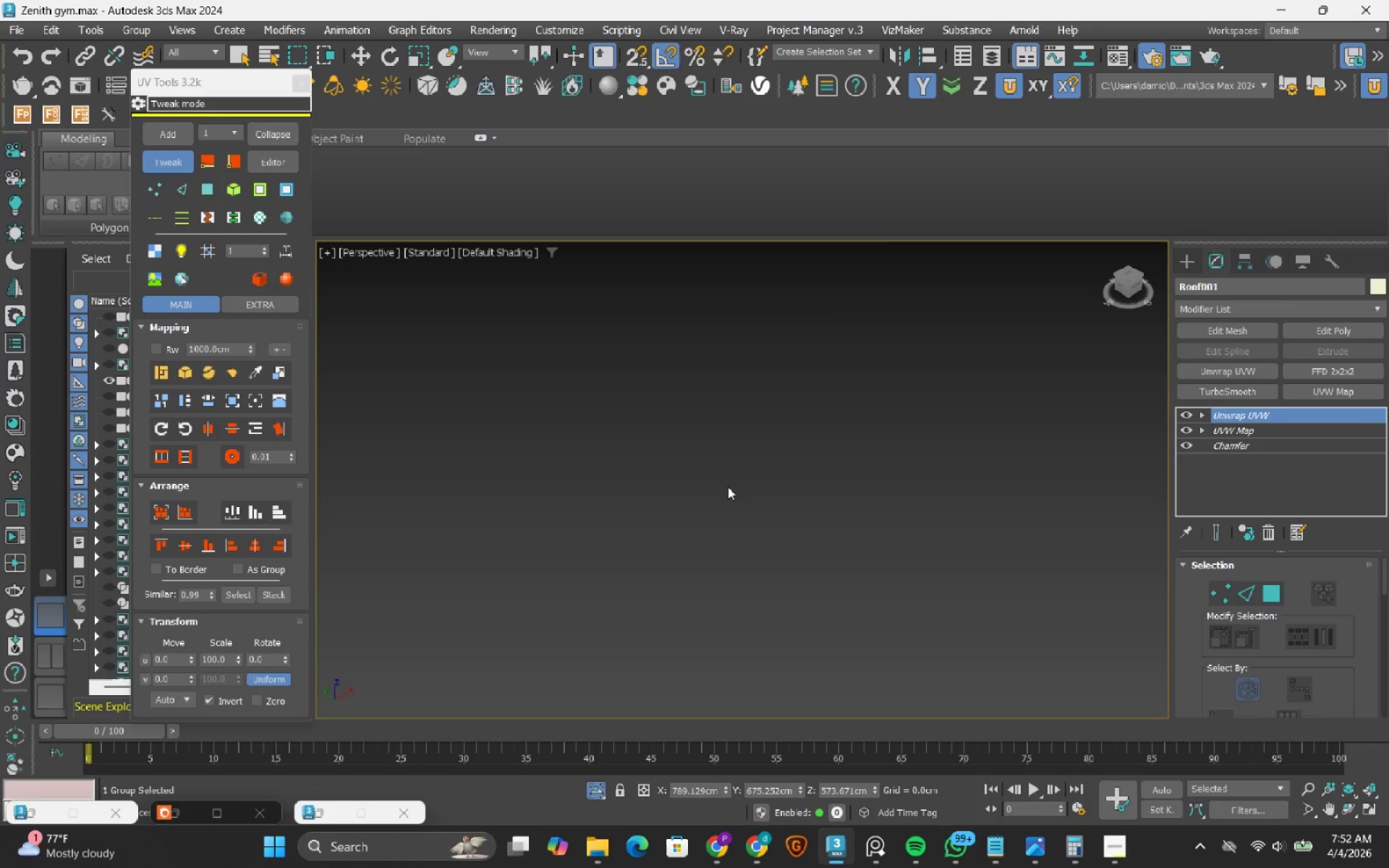 
scroll: coordinate [728, 487], scroll_direction: down, amount: 2.0
 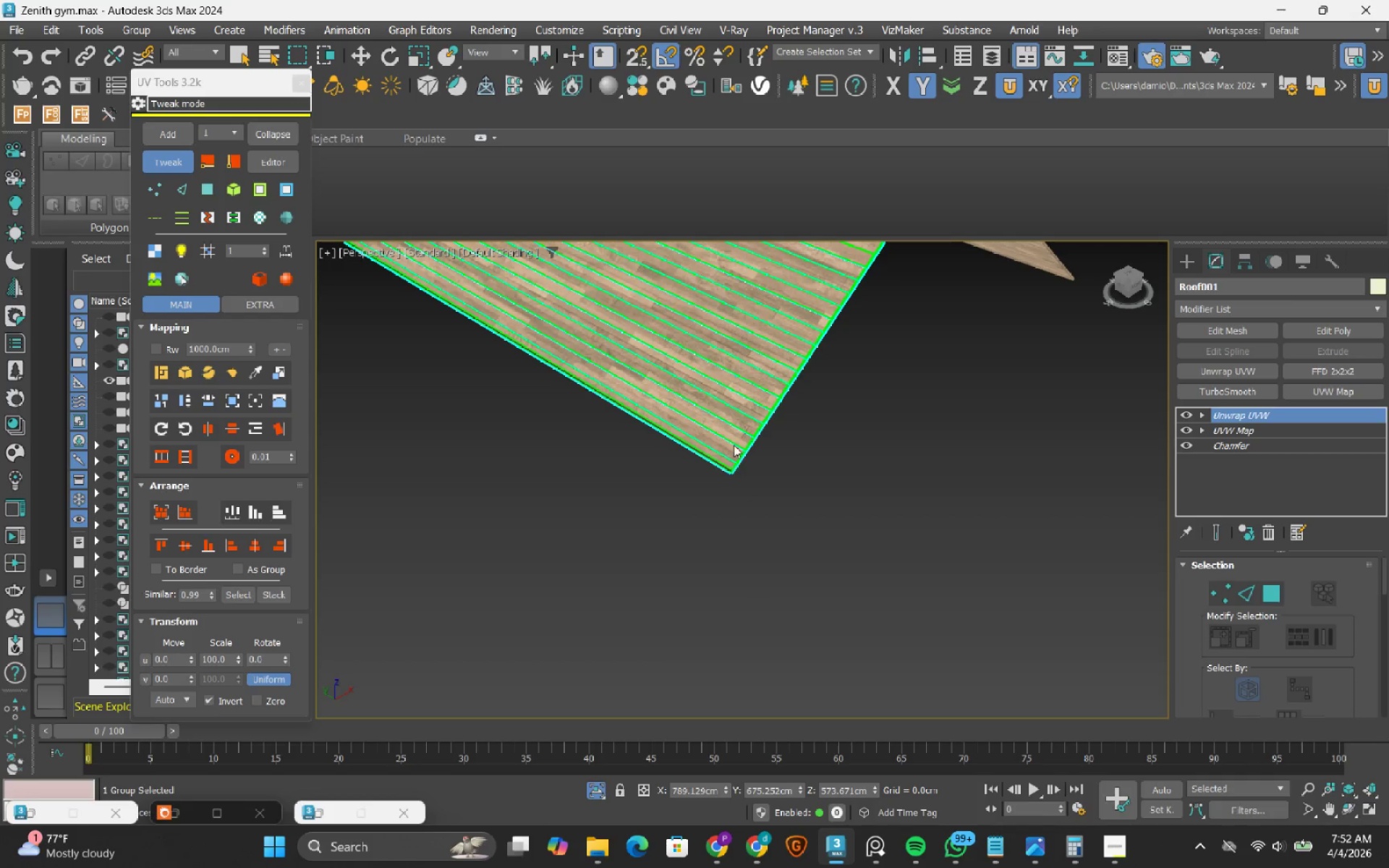 
scroll: coordinate [722, 461], scroll_direction: up, amount: 4.0
 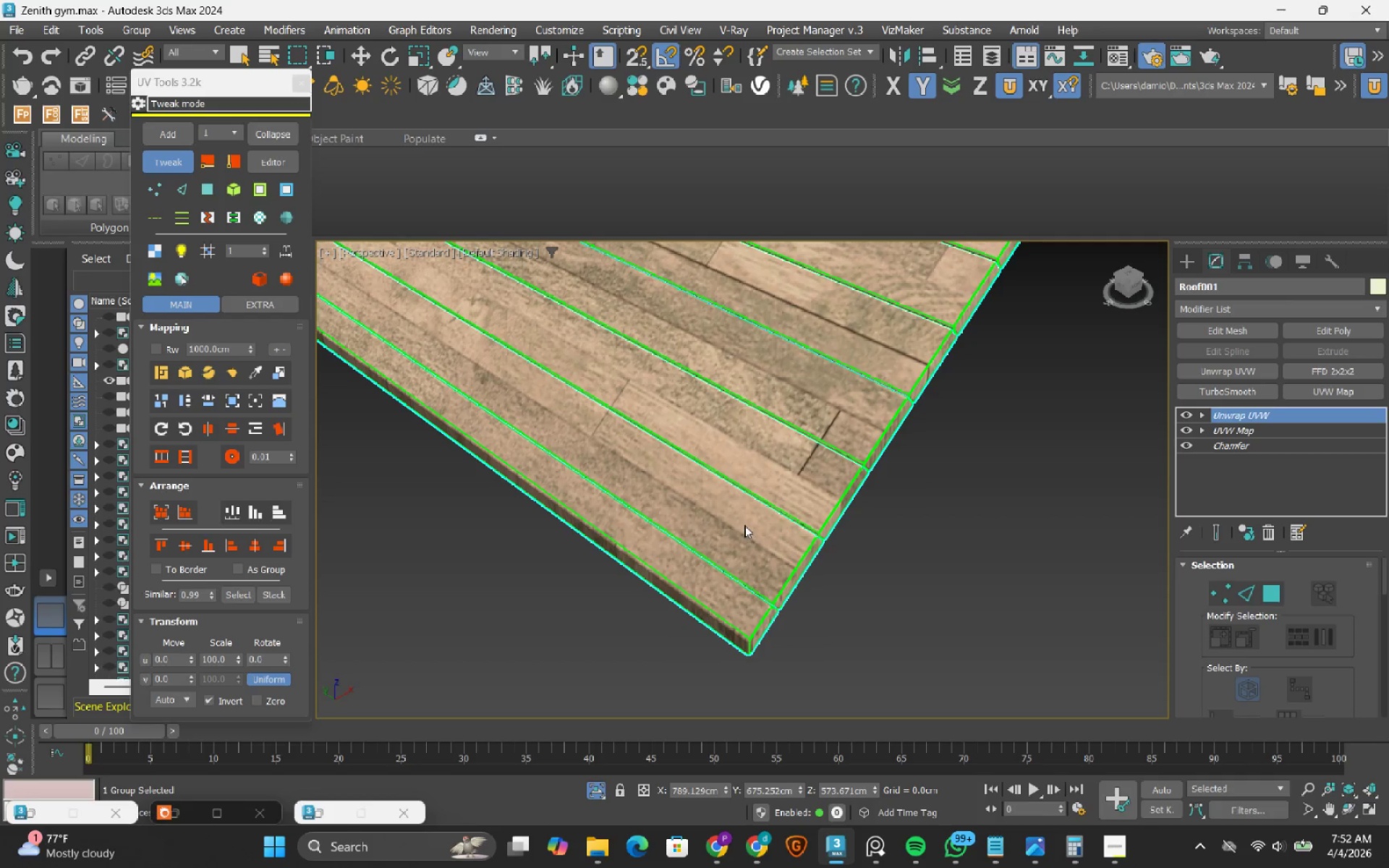 
left_click_drag(start_coordinate=[744, 525], to_coordinate=[724, 574])
 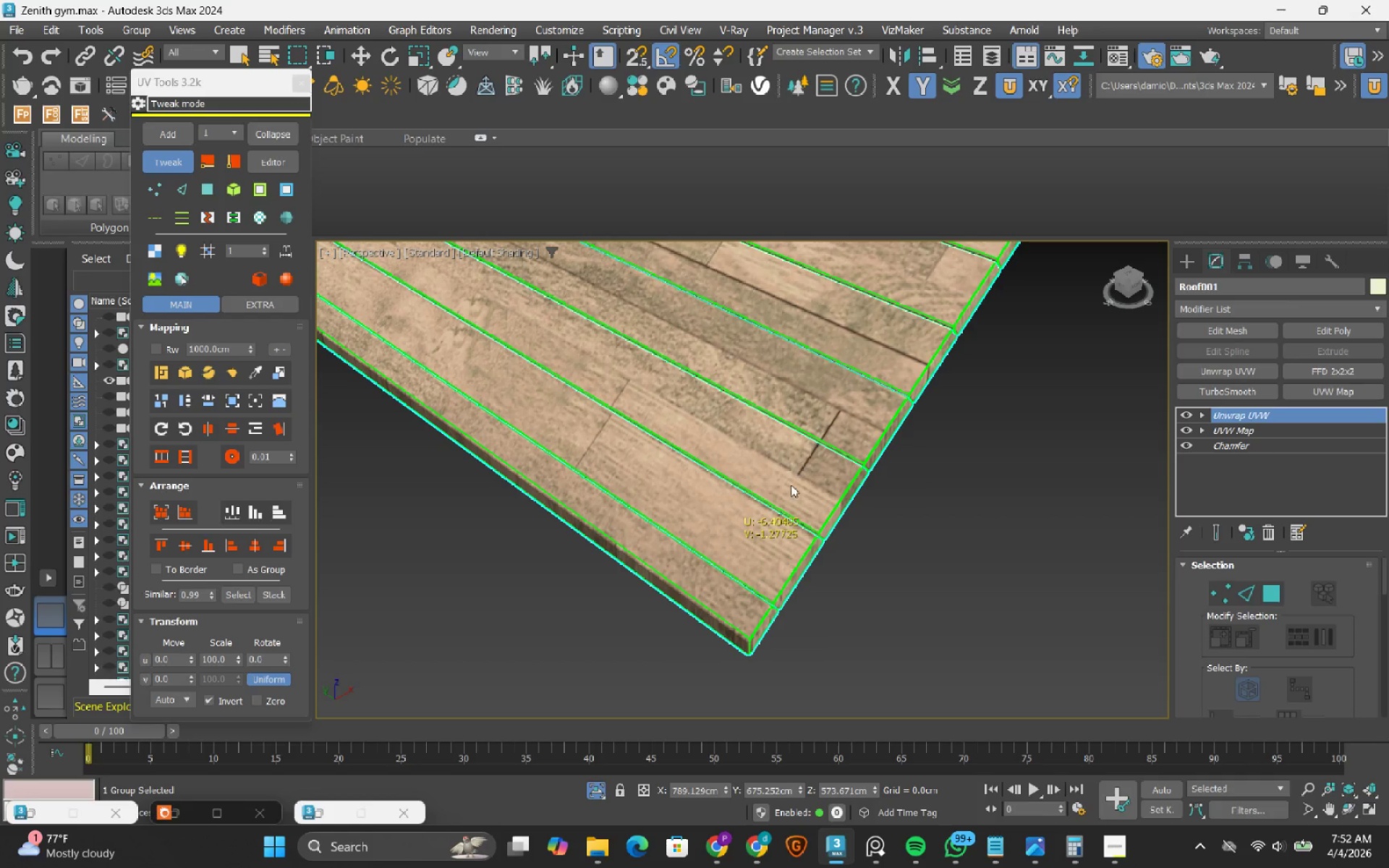 
left_click_drag(start_coordinate=[789, 488], to_coordinate=[779, 530])
 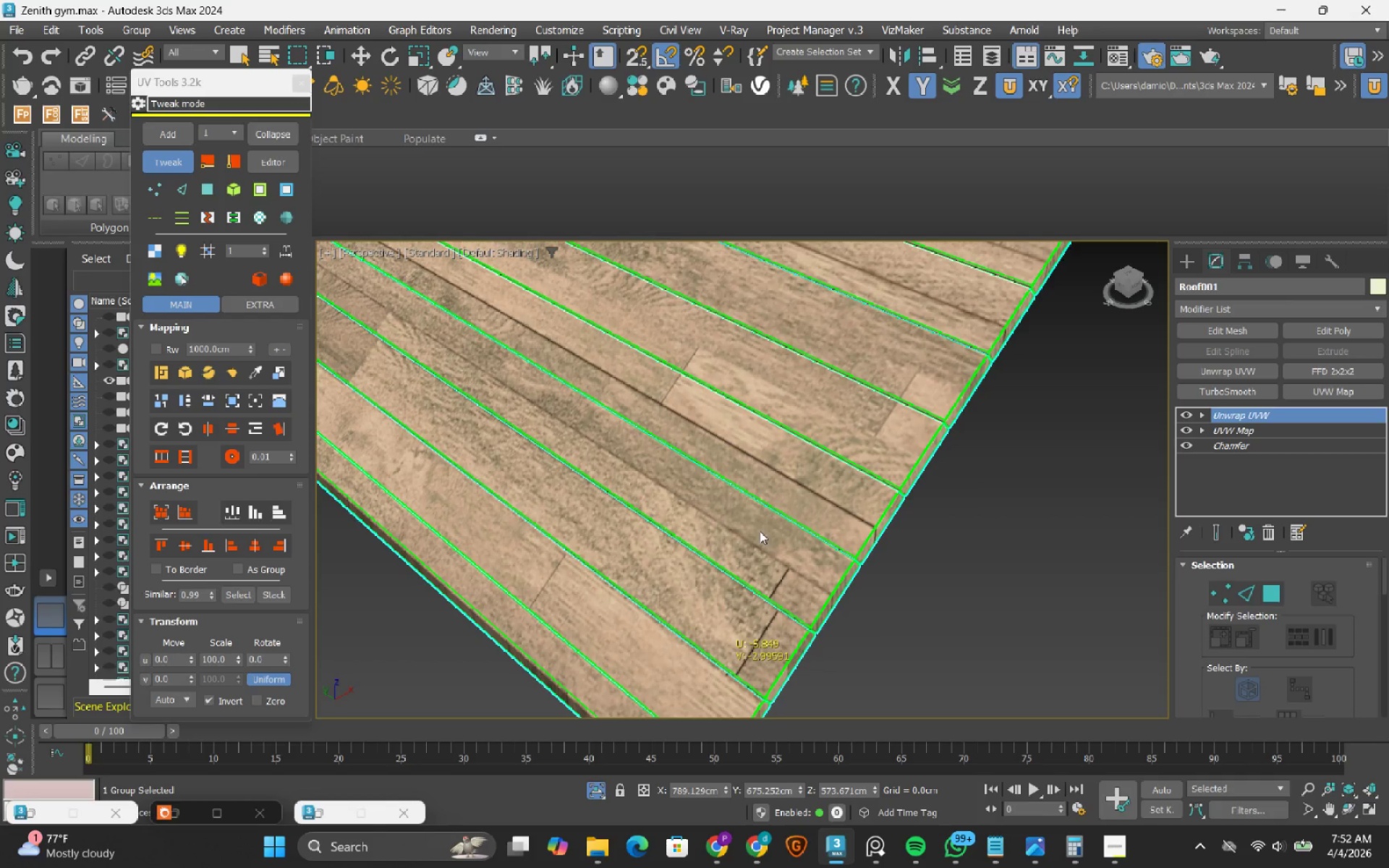 
left_click_drag(start_coordinate=[760, 532], to_coordinate=[747, 569])
 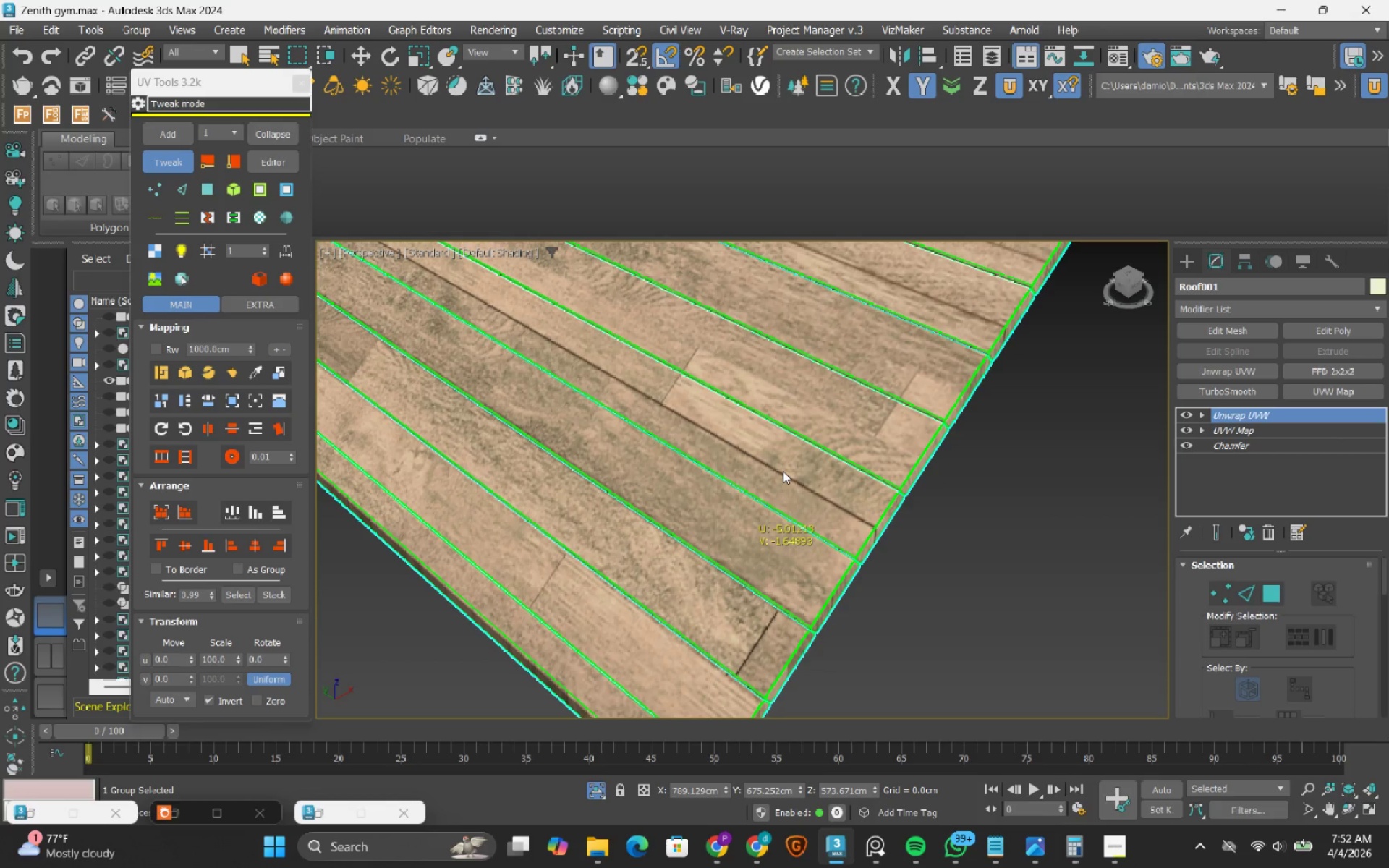 
left_click_drag(start_coordinate=[783, 471], to_coordinate=[763, 502])
 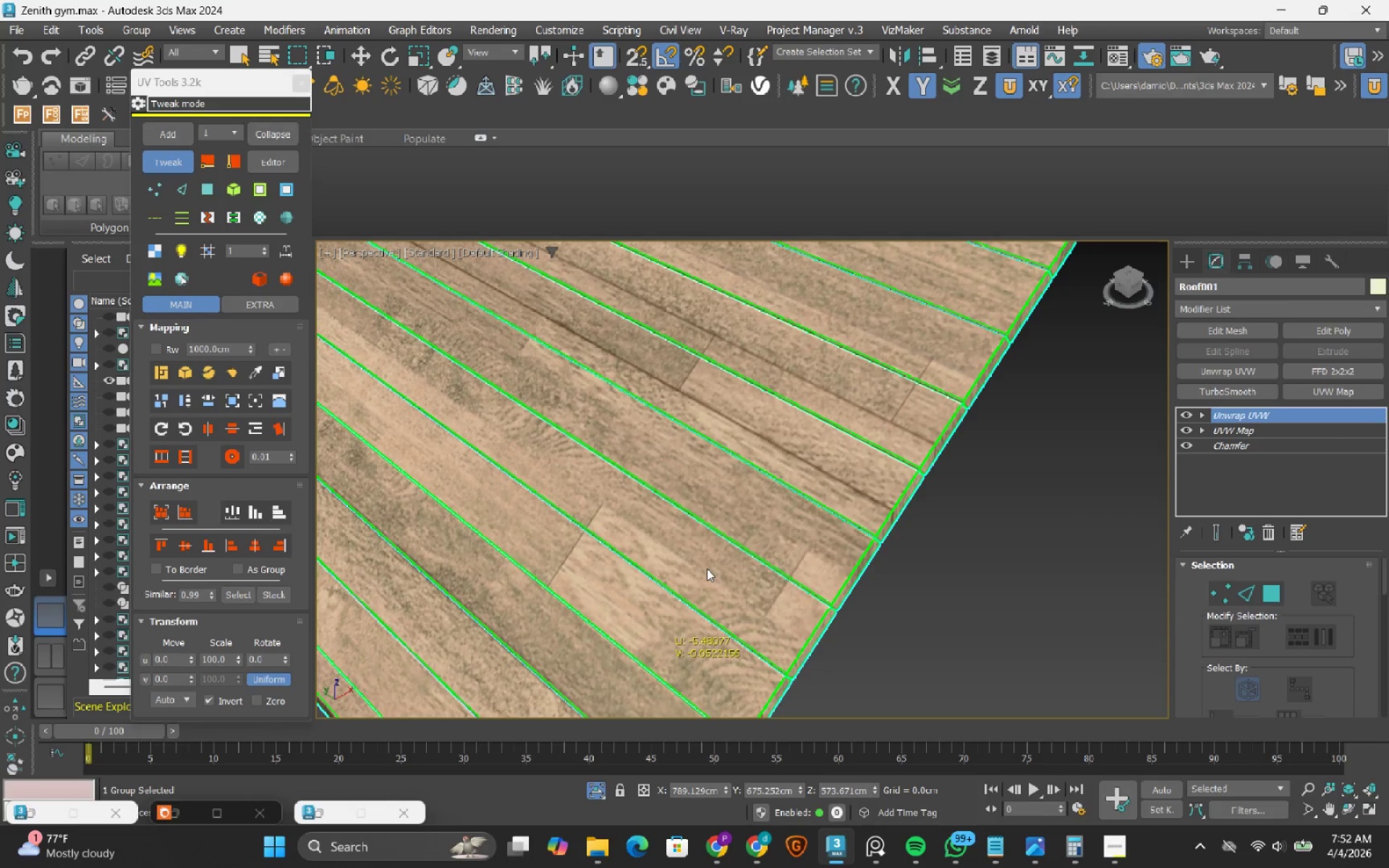 
left_click_drag(start_coordinate=[707, 569], to_coordinate=[781, 662])
 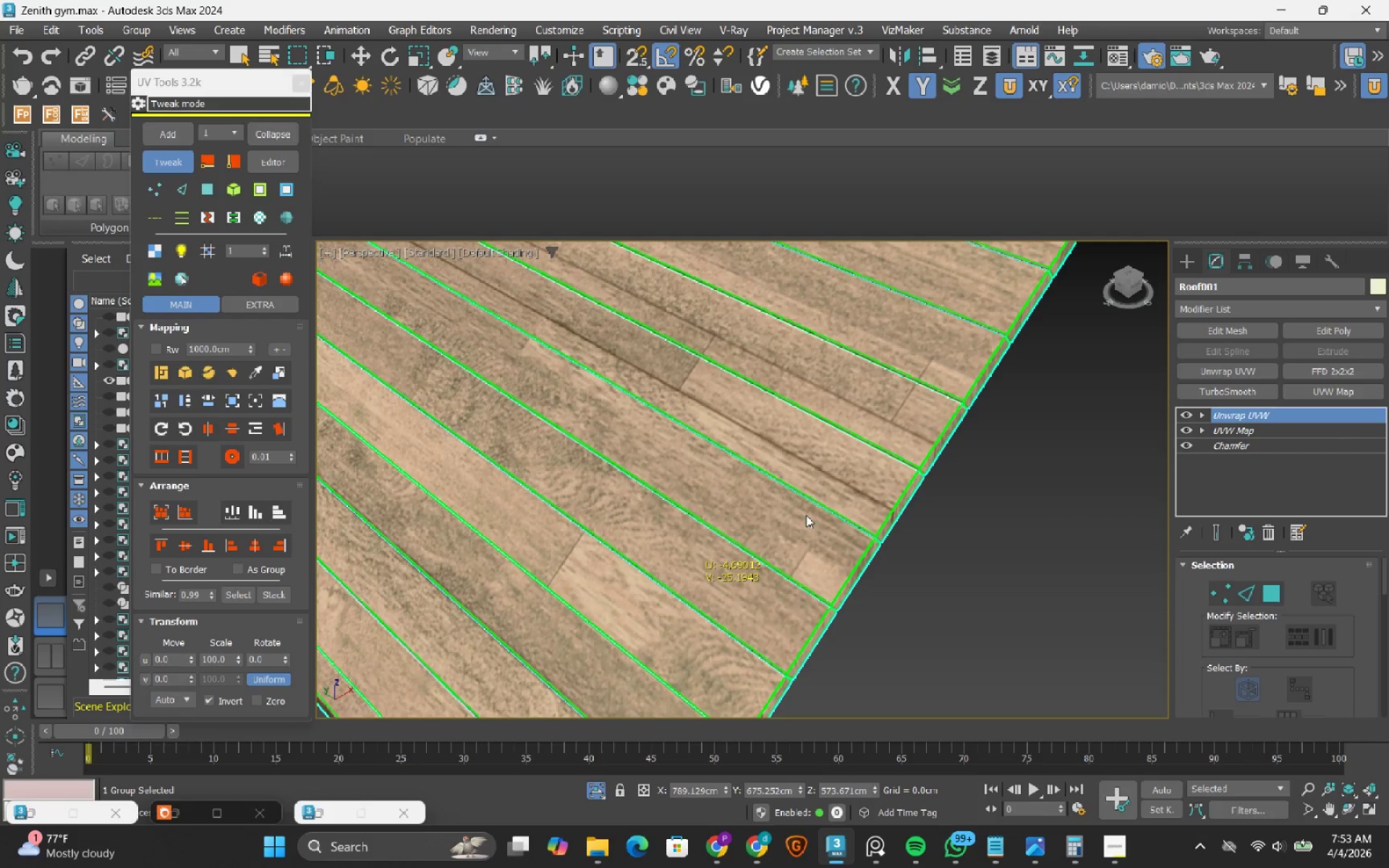 
left_click_drag(start_coordinate=[803, 519], to_coordinate=[797, 468])
 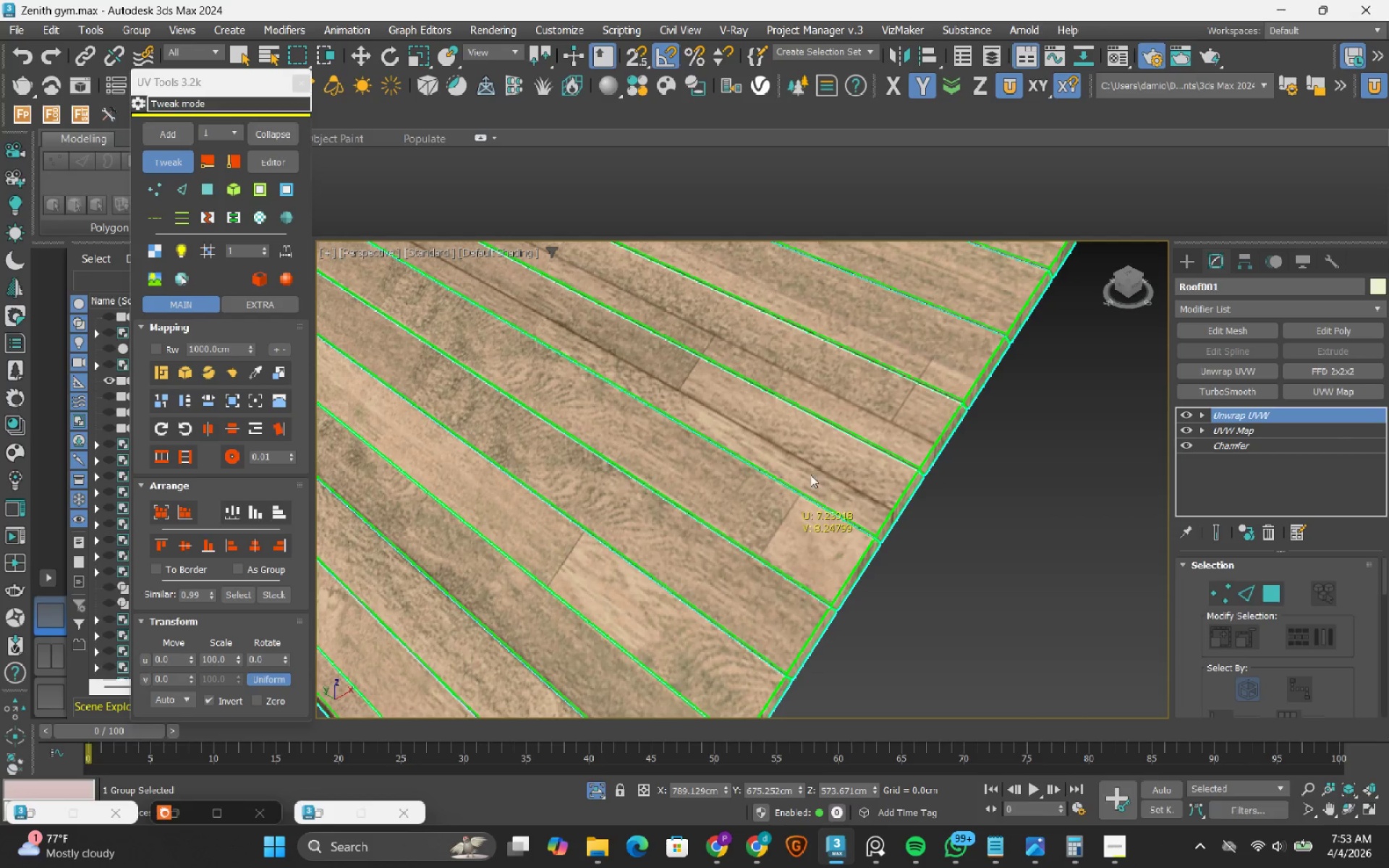 
left_click_drag(start_coordinate=[822, 451], to_coordinate=[804, 479])
 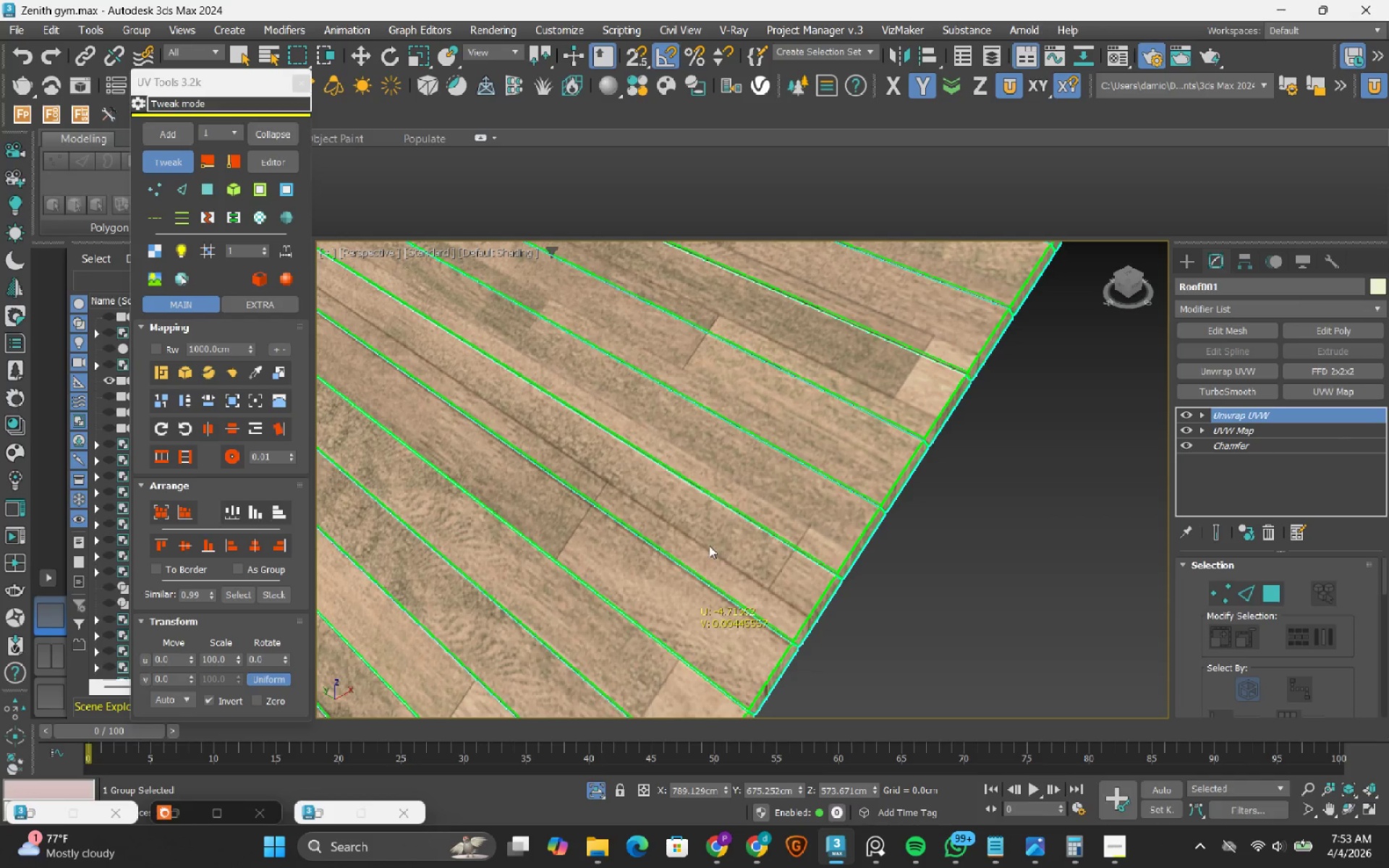 
left_click_drag(start_coordinate=[714, 560], to_coordinate=[718, 597])
 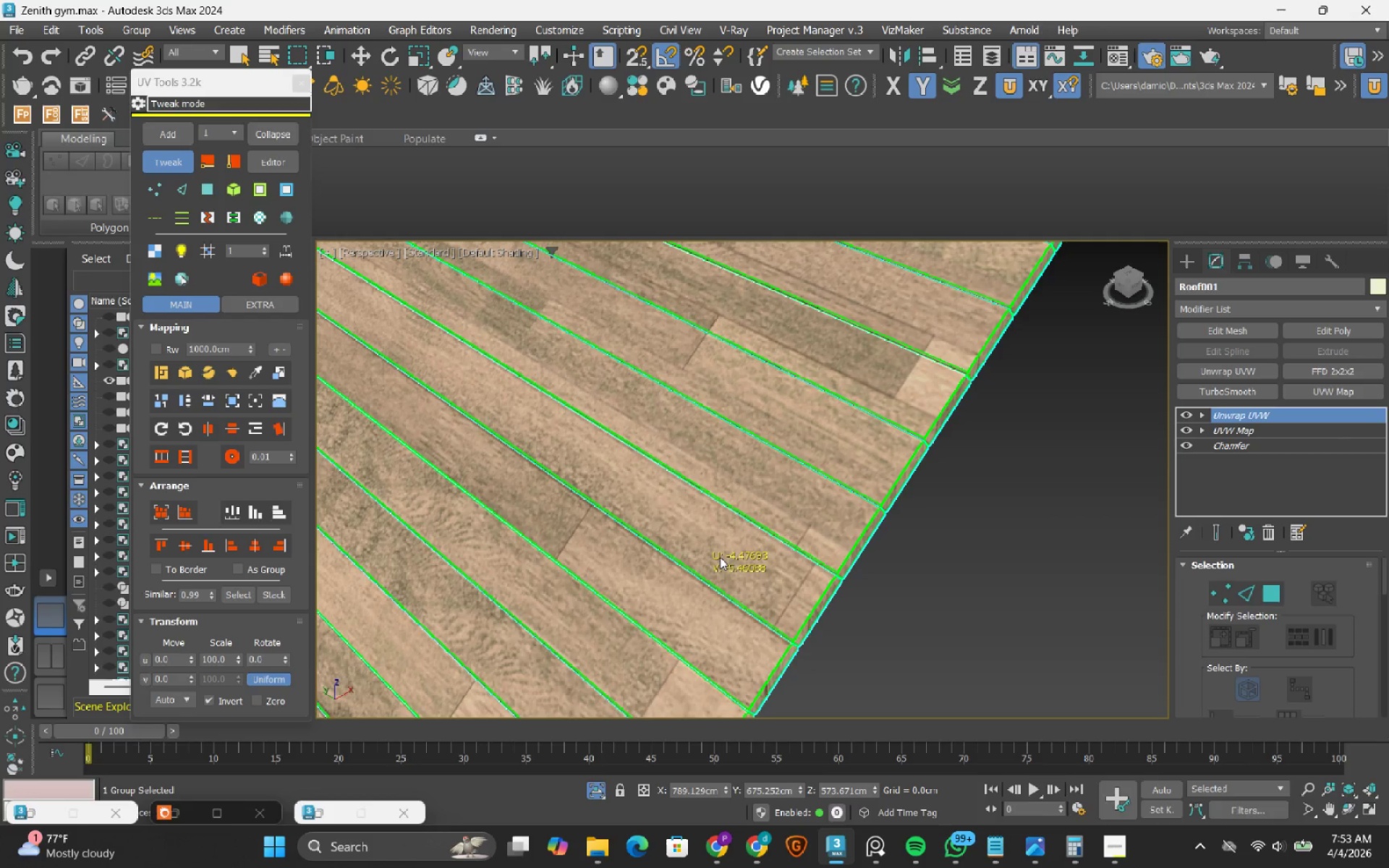 